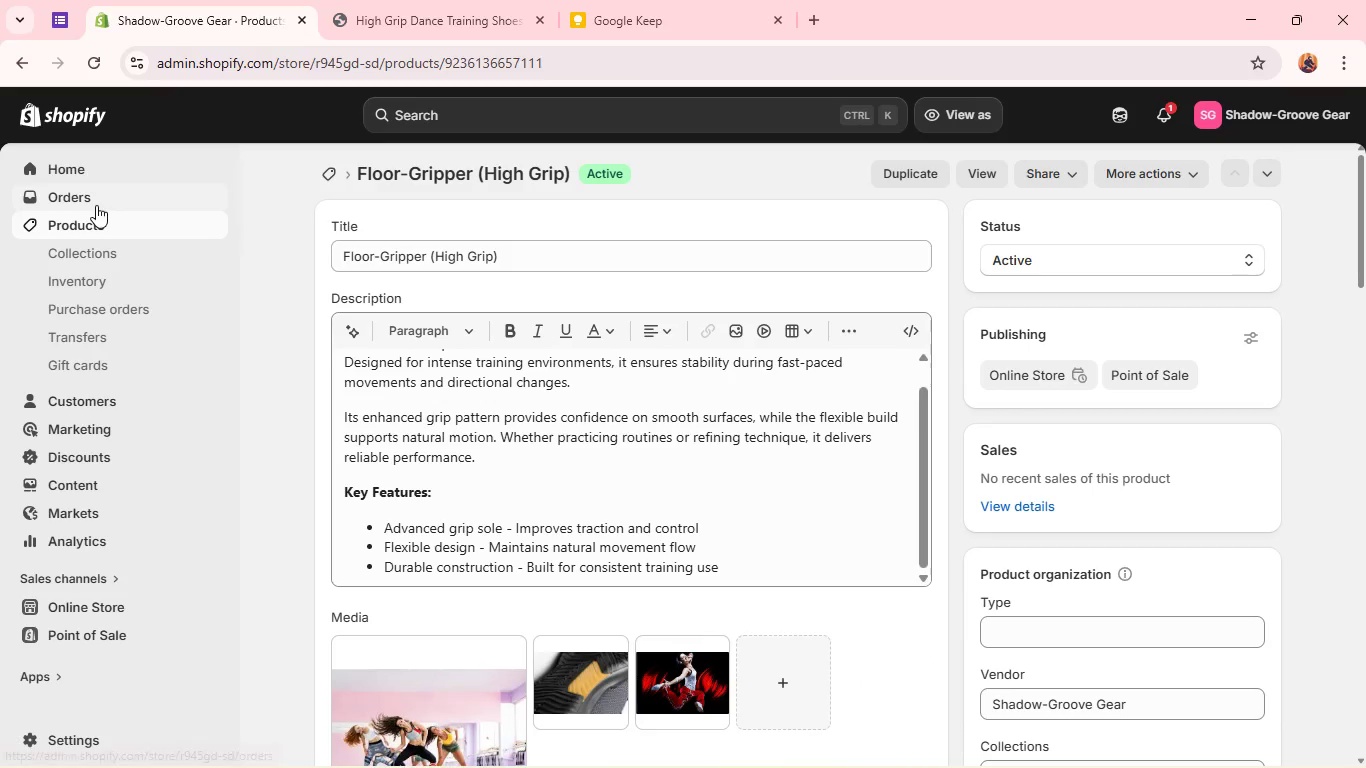 
left_click([94, 227])
 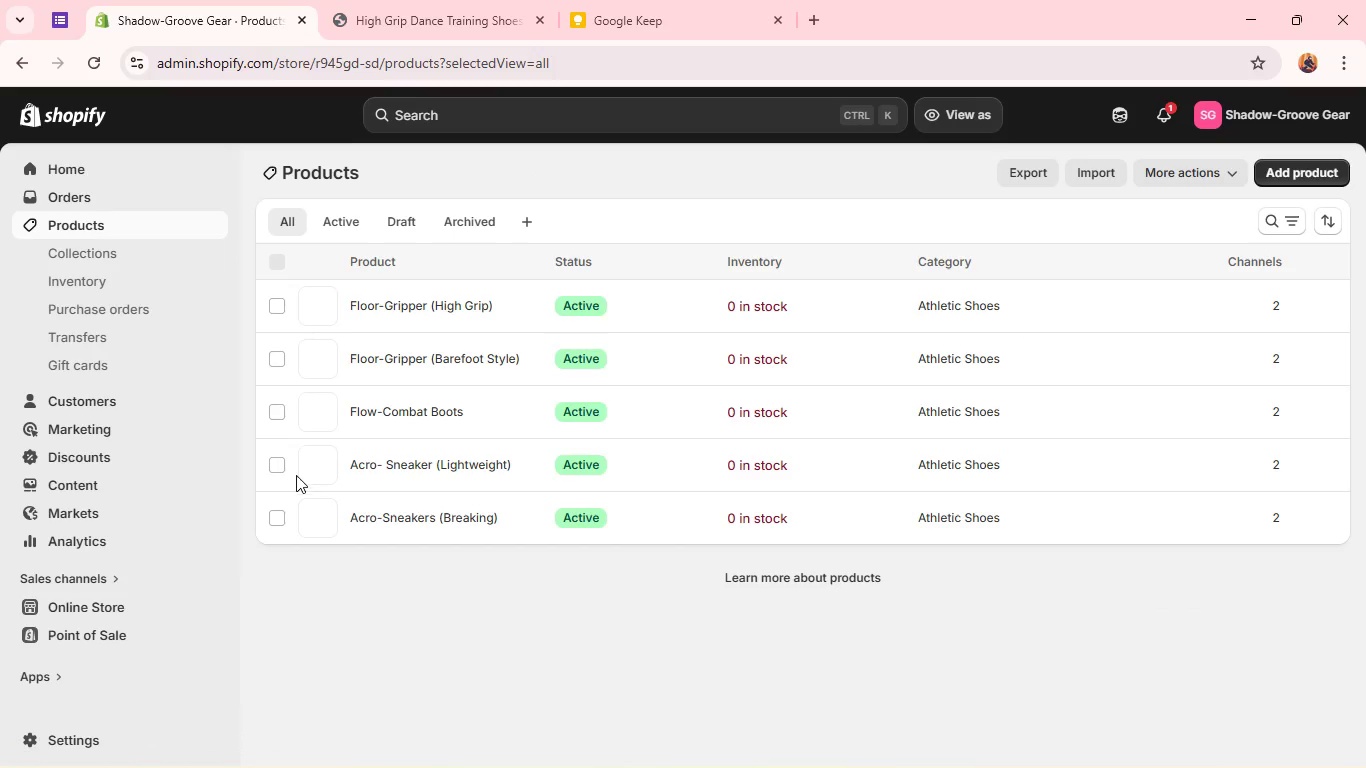 
wait(5.38)
 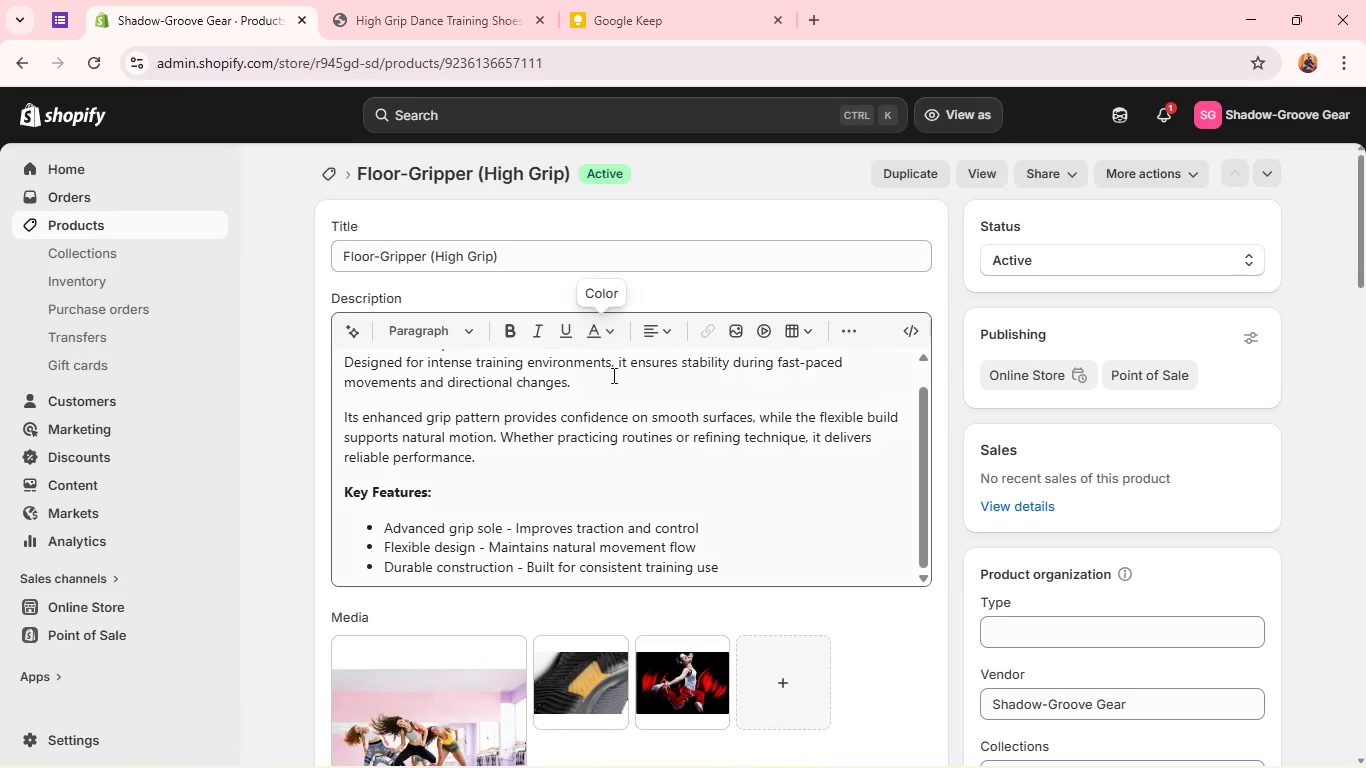 
left_click([392, 2])
 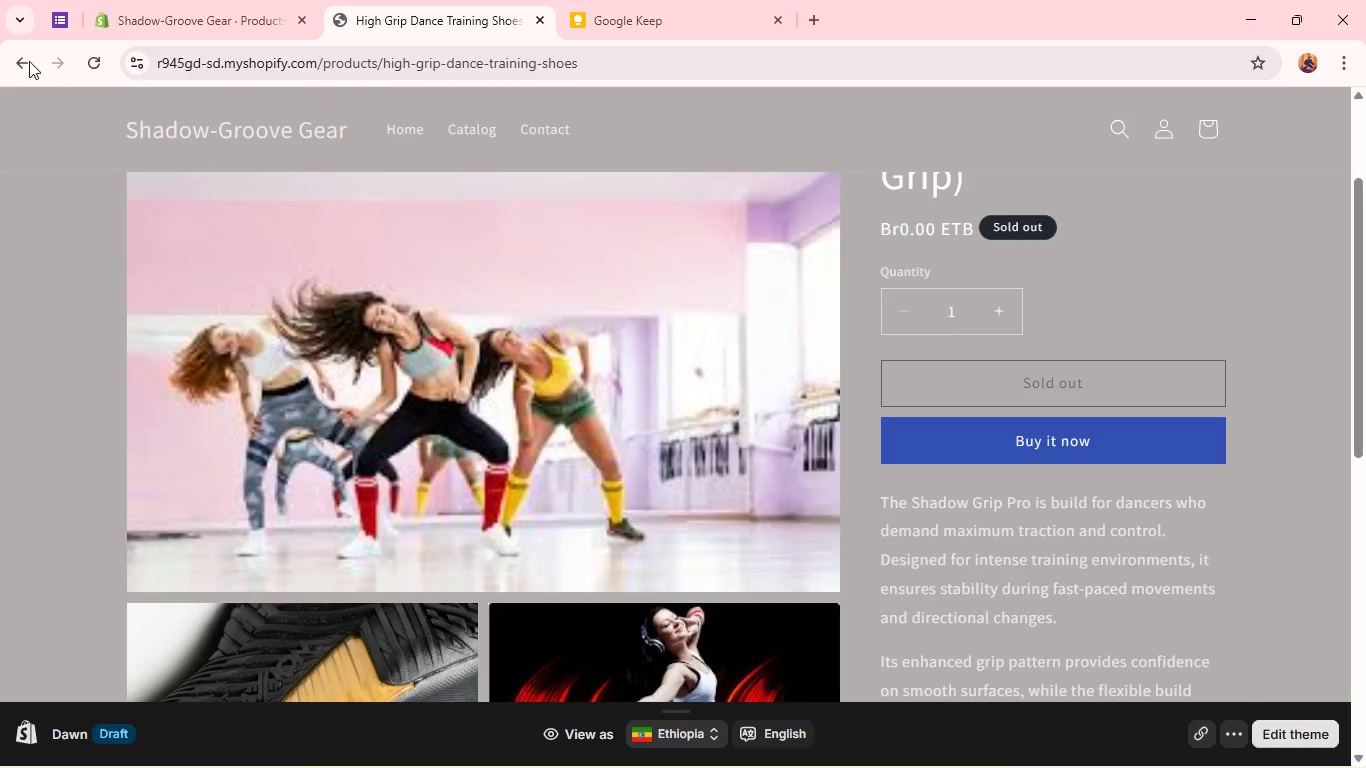 
left_click([26, 56])
 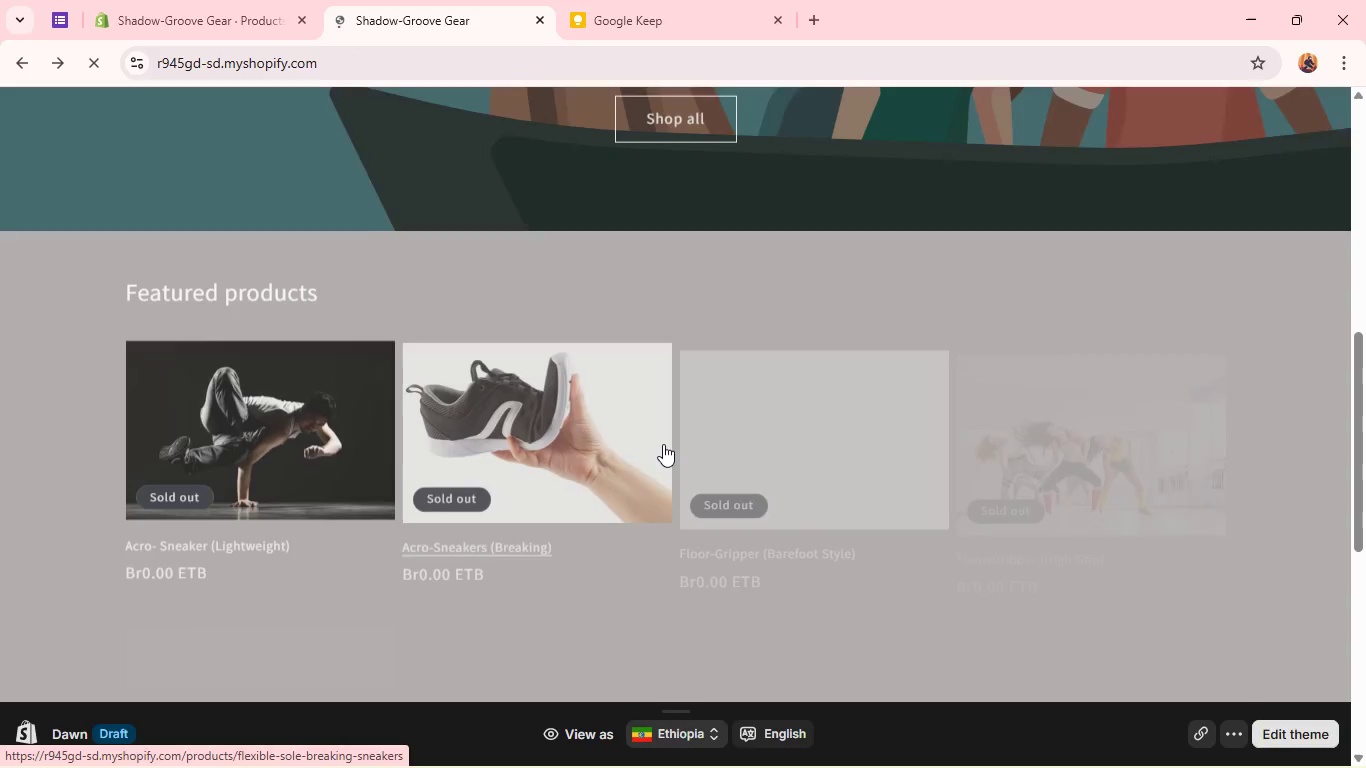 
scroll: coordinate [663, 444], scroll_direction: down, amount: 3.0
 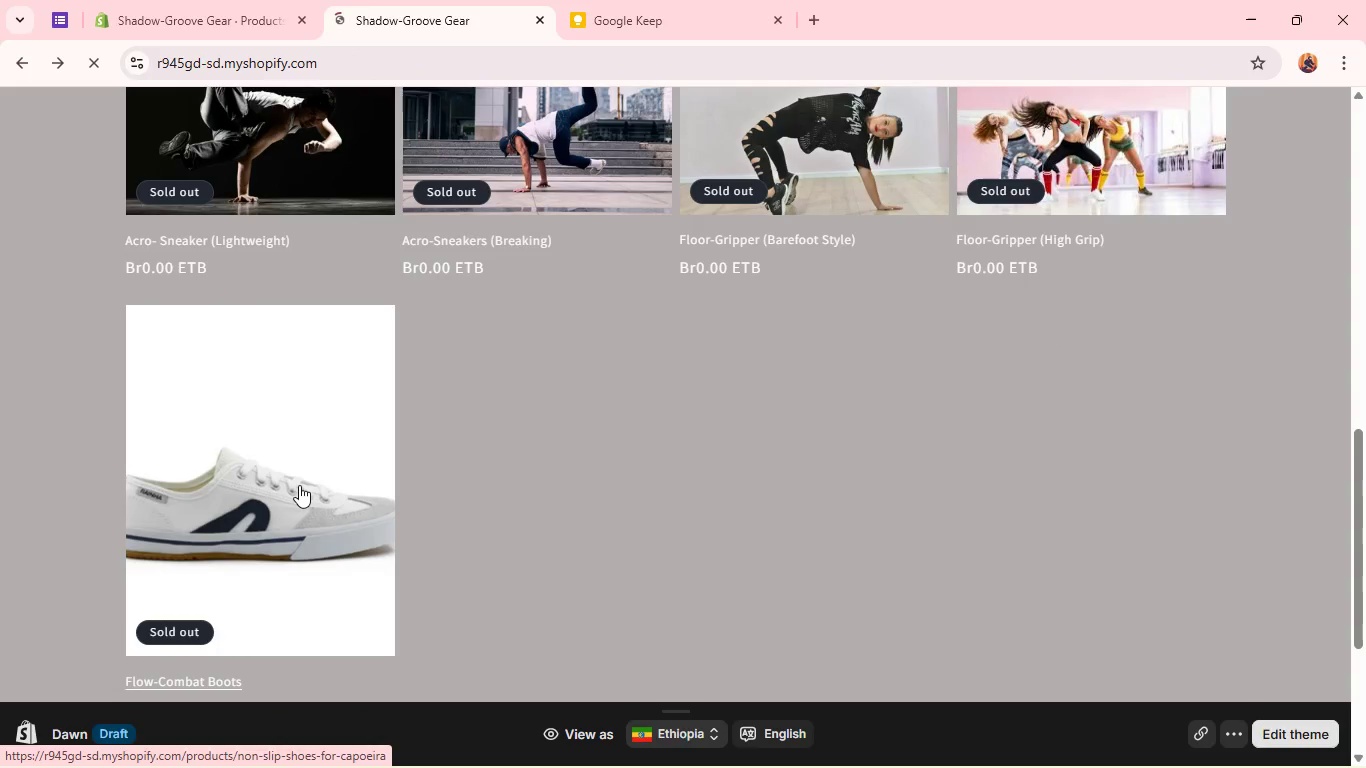 
left_click([299, 485])
 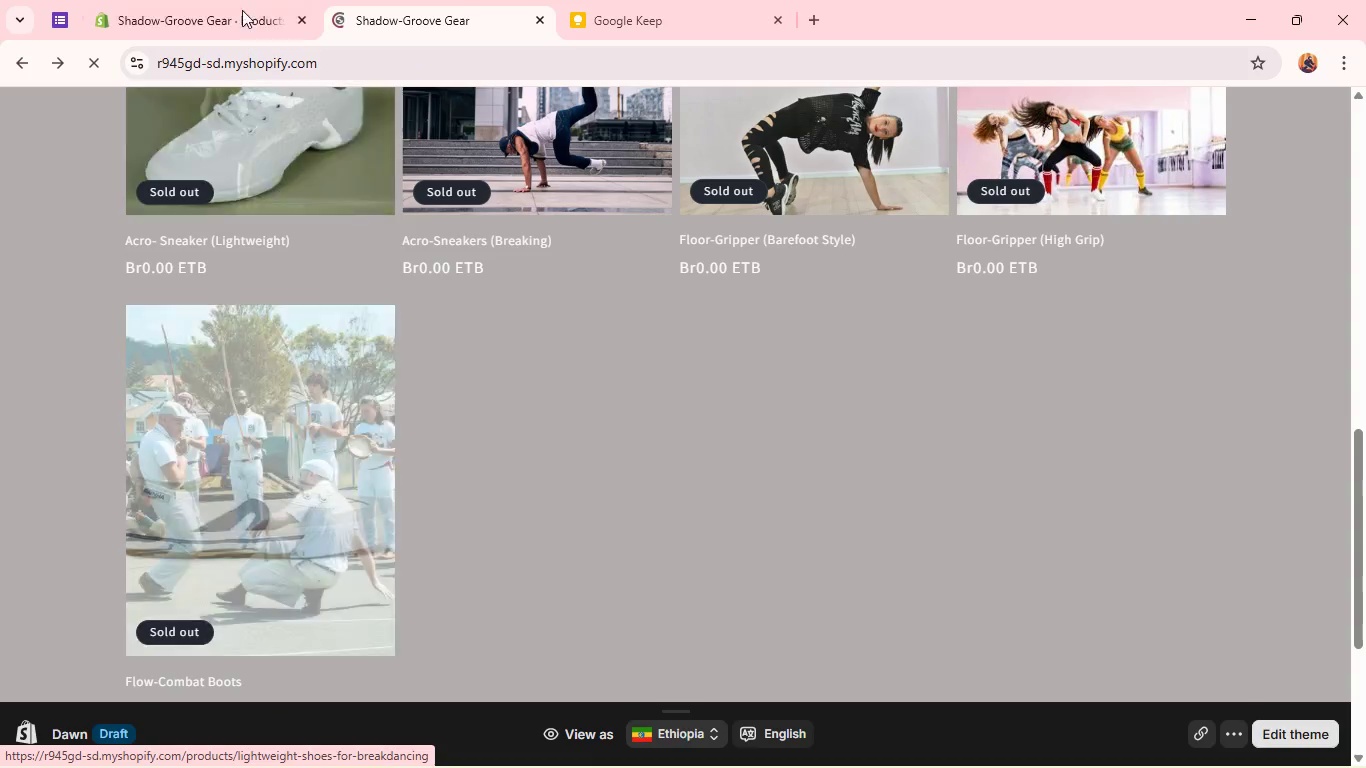 
mouse_move([232, 24])
 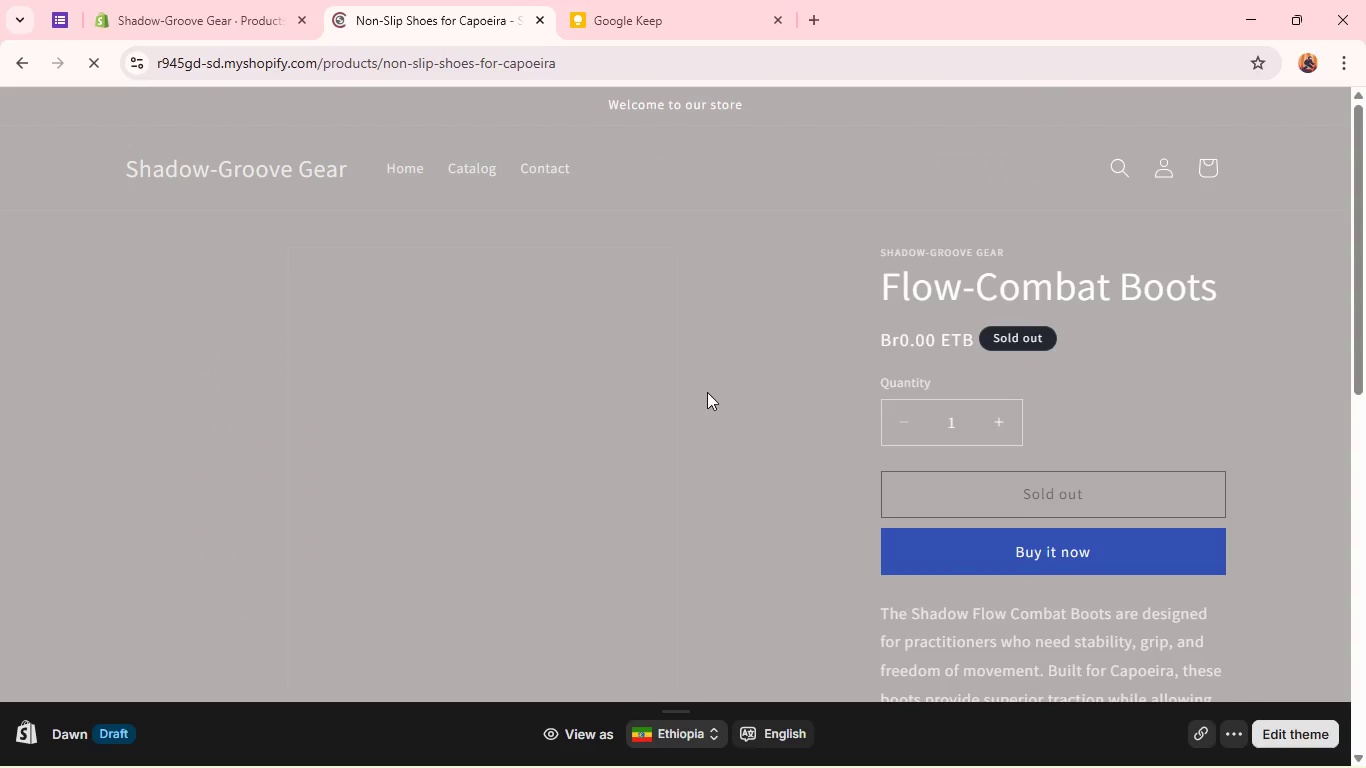 
scroll: coordinate [404, 438], scroll_direction: down, amount: 2.0
 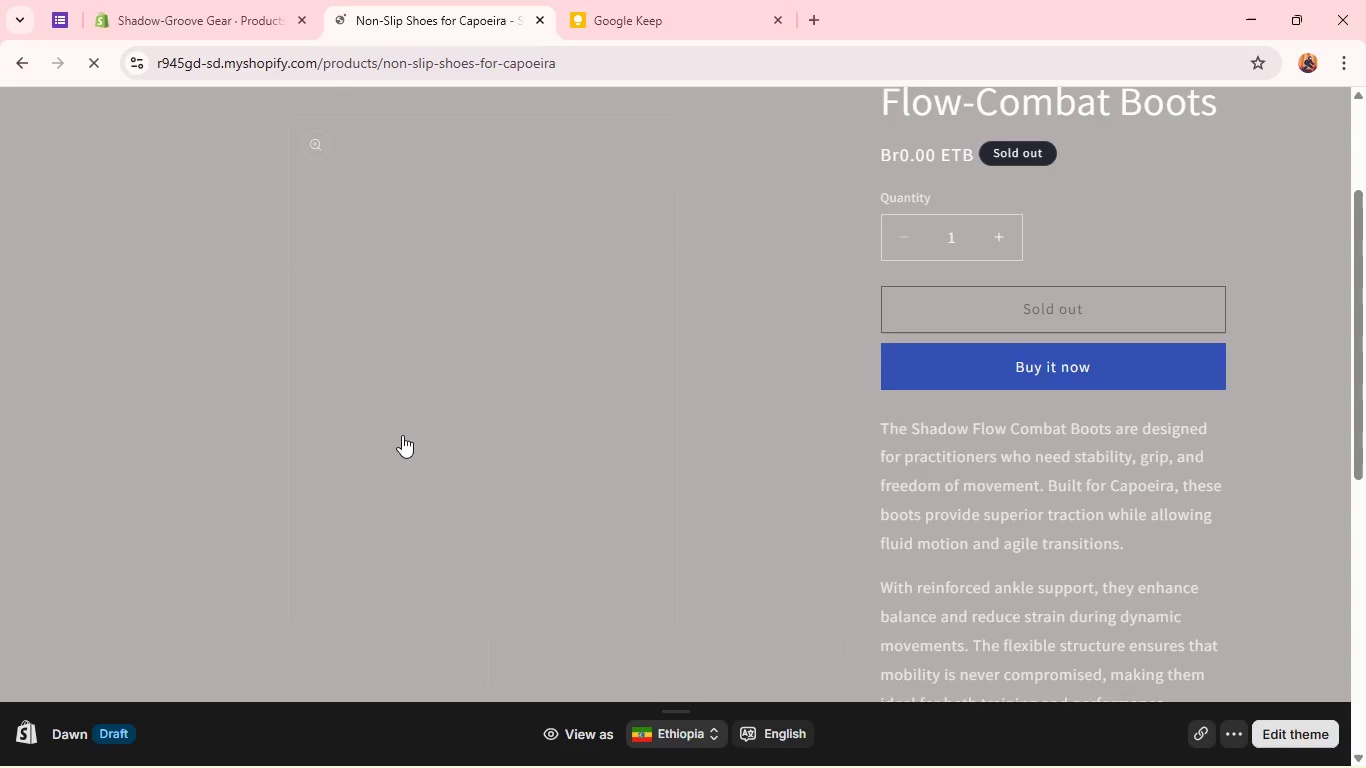 
scroll: coordinate [402, 434], scroll_direction: up, amount: 3.0
 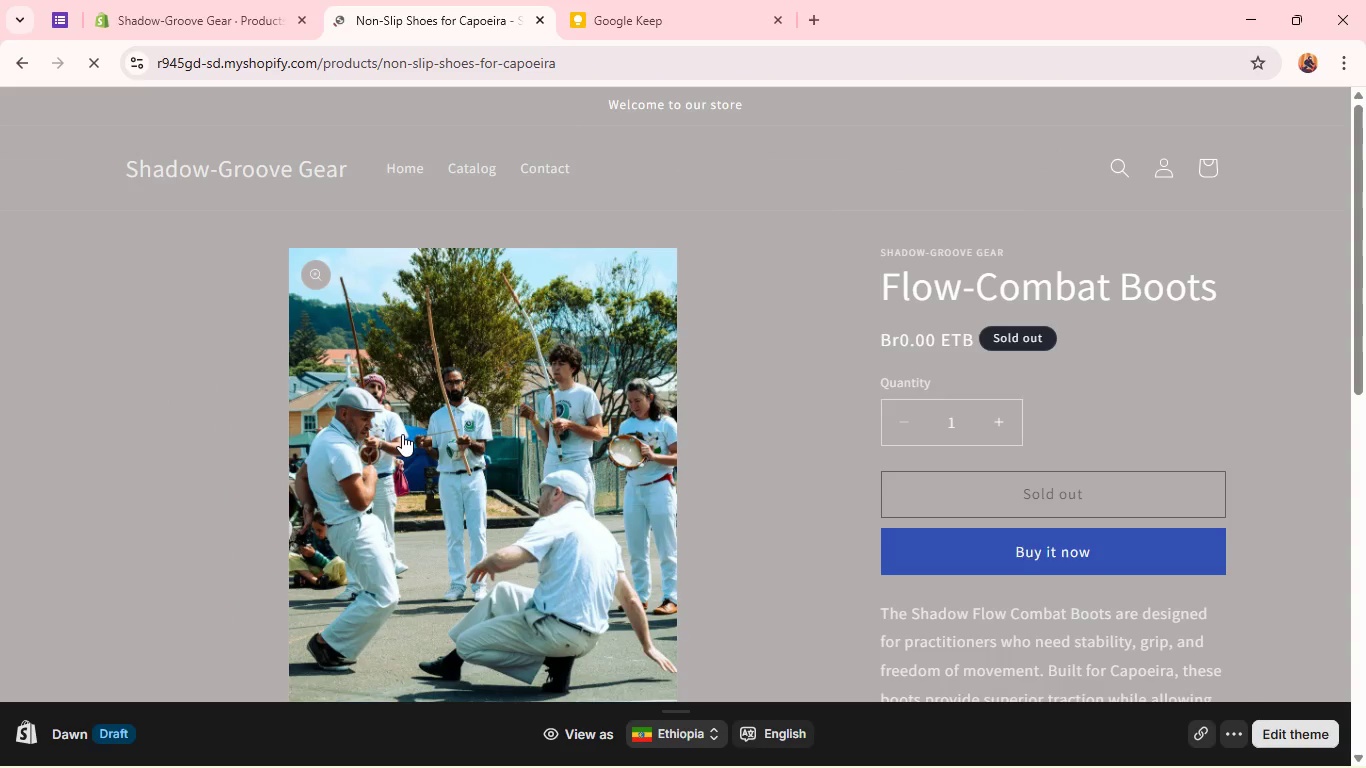 
scroll: coordinate [402, 425], scroll_direction: down, amount: 6.0
 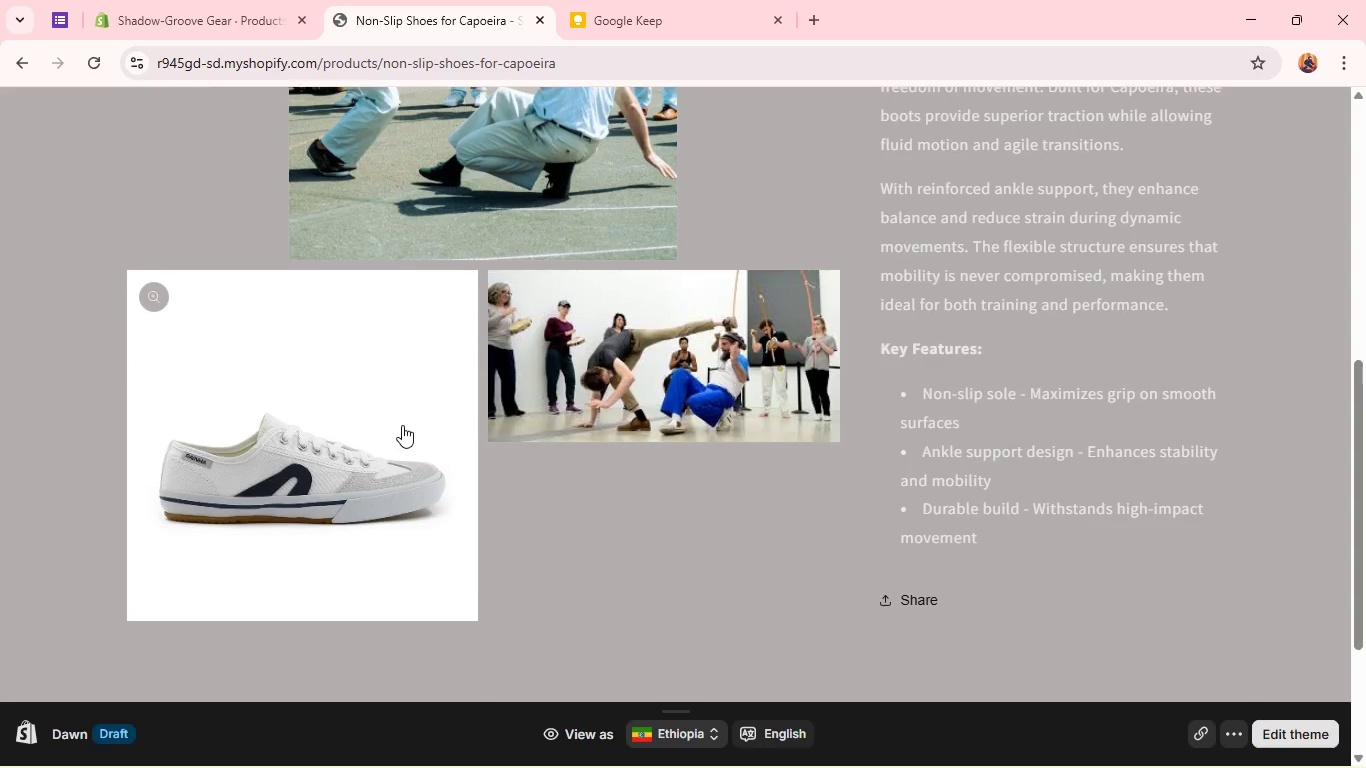 
scroll: coordinate [402, 418], scroll_direction: up, amount: 6.0
 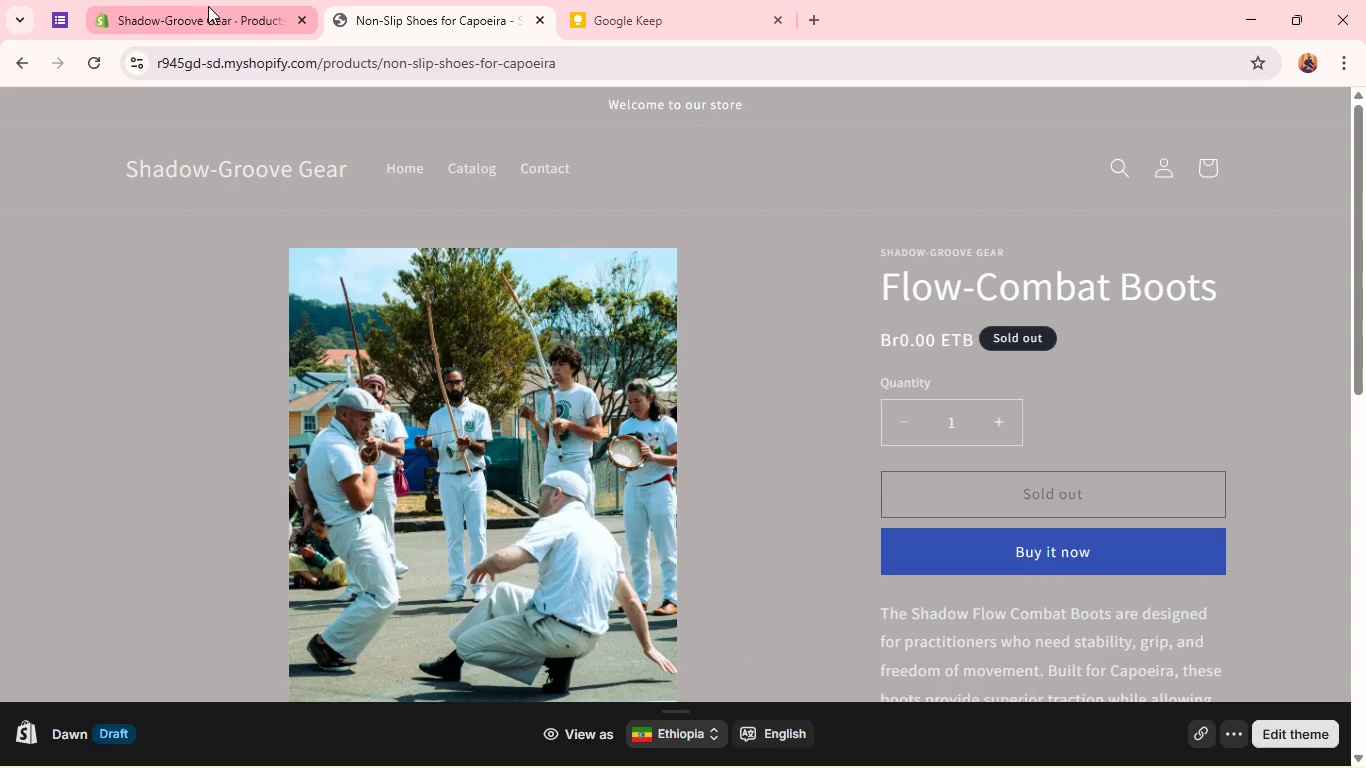 
left_click([208, 6])
 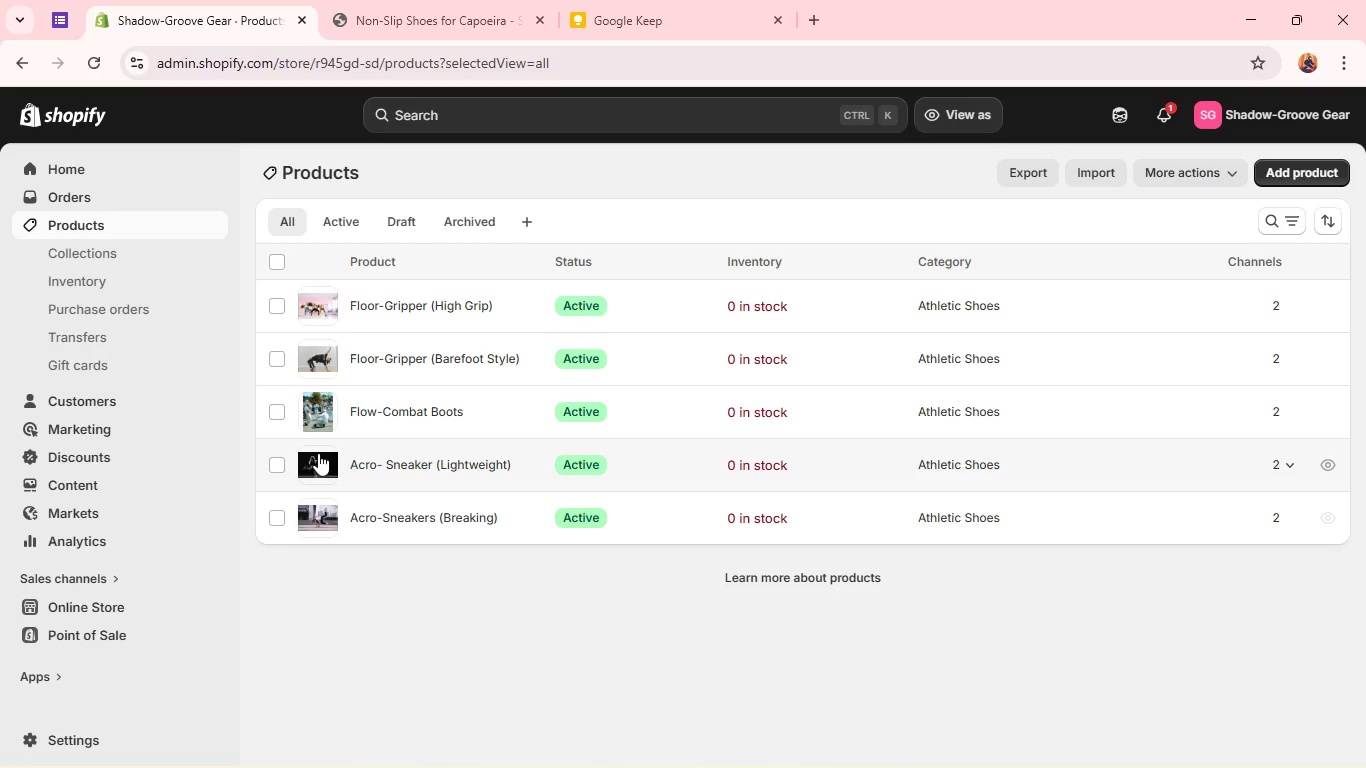 
left_click([326, 411])
 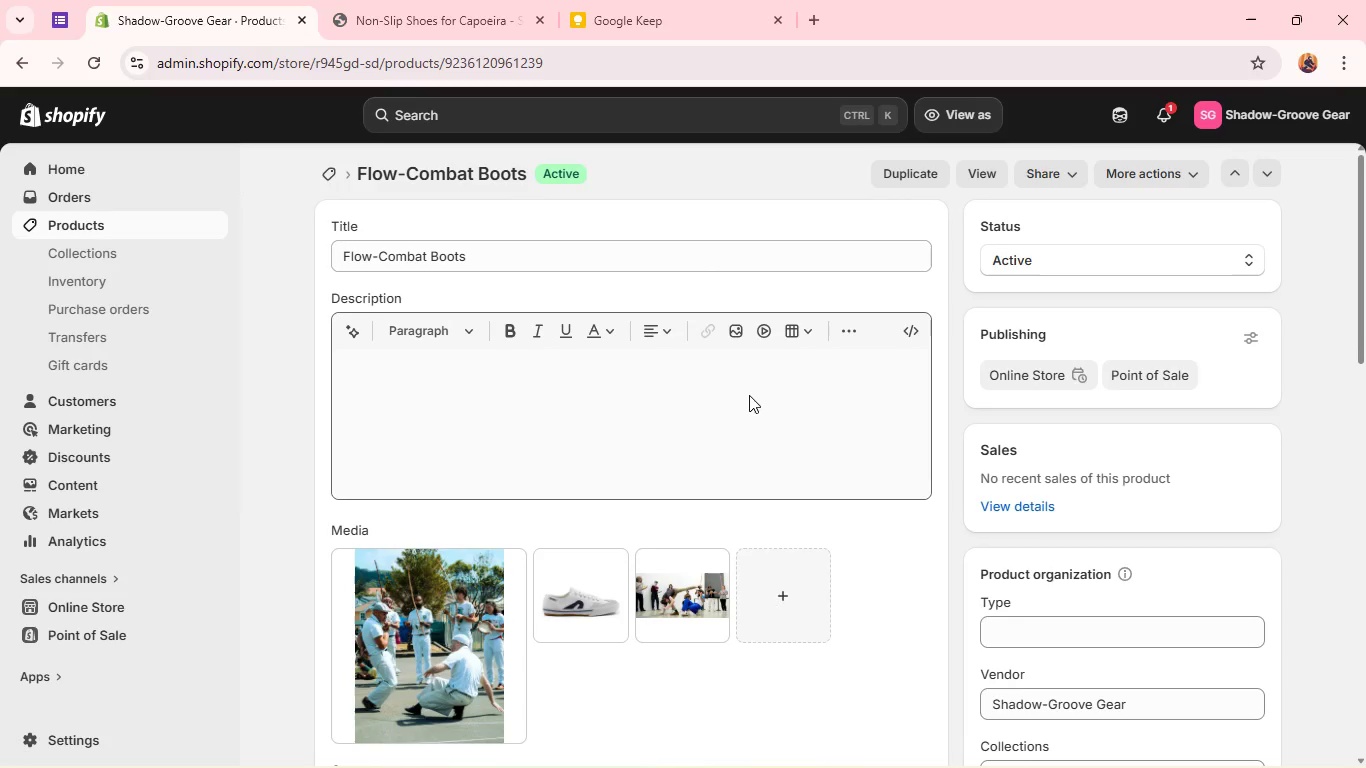 
wait(7.72)
 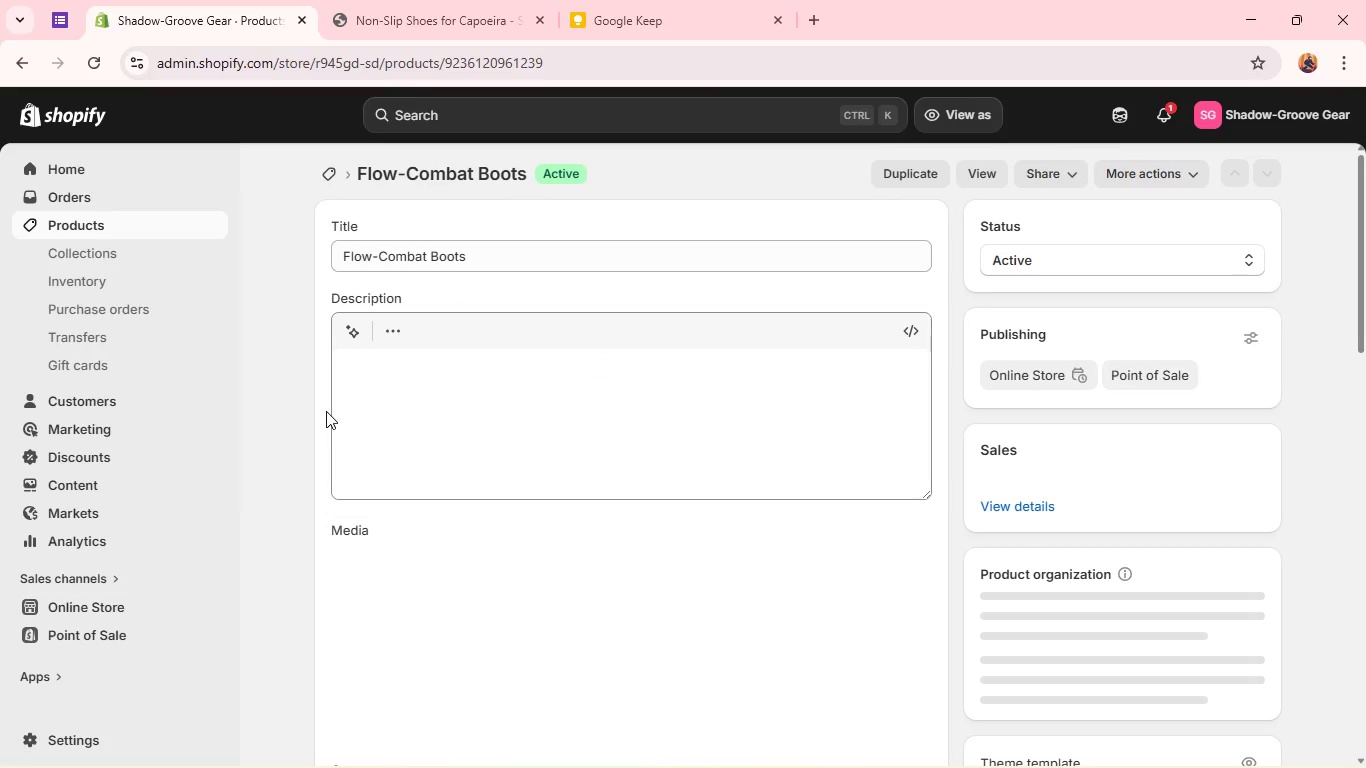 
scroll: coordinate [513, 517], scroll_direction: down, amount: 6.0
 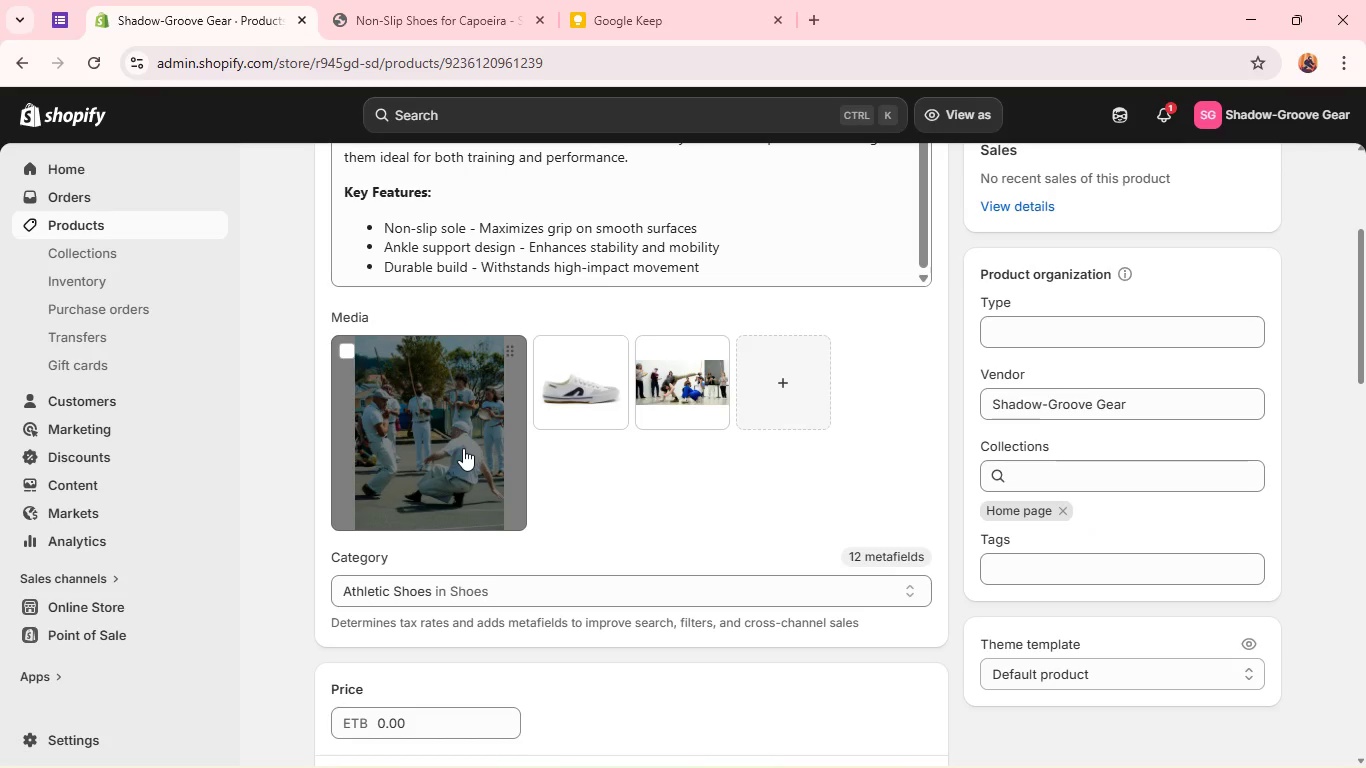 
left_click([463, 448])
 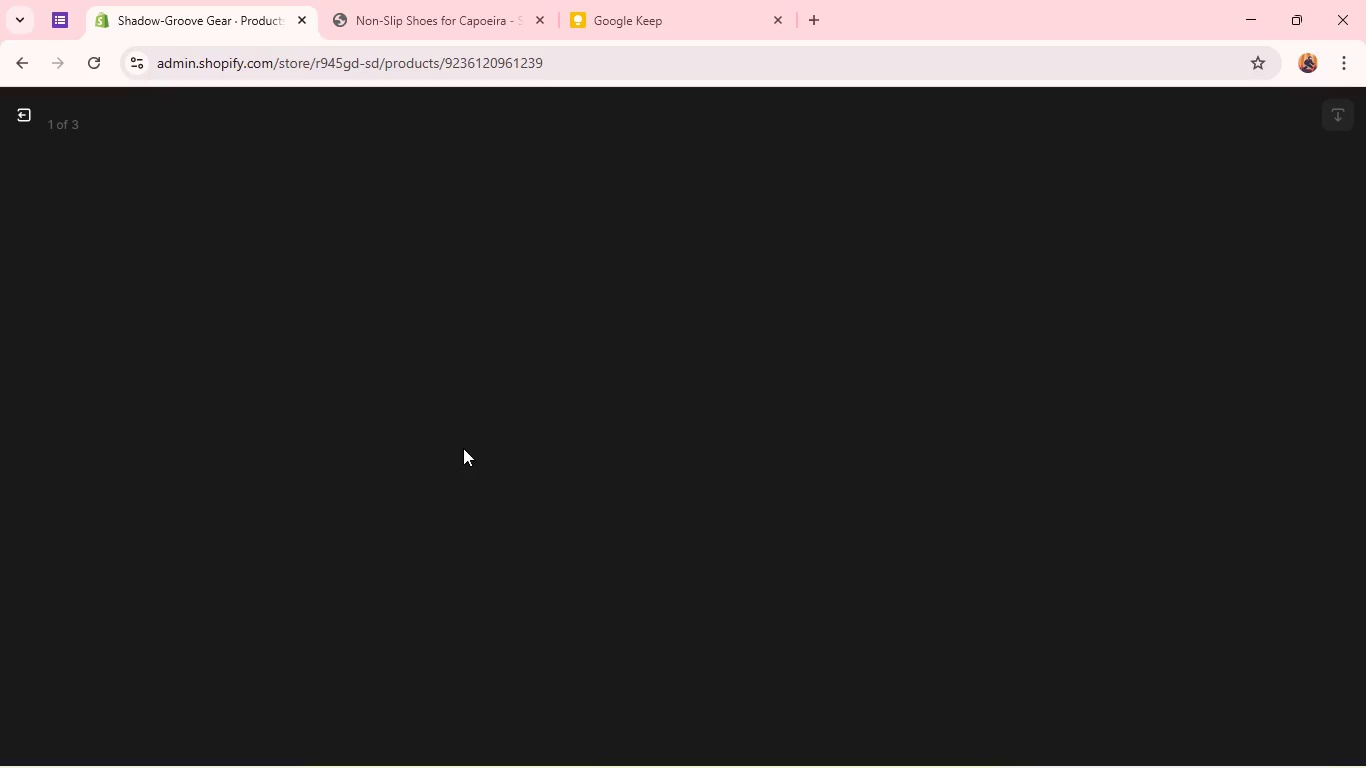 
wait(15.25)
 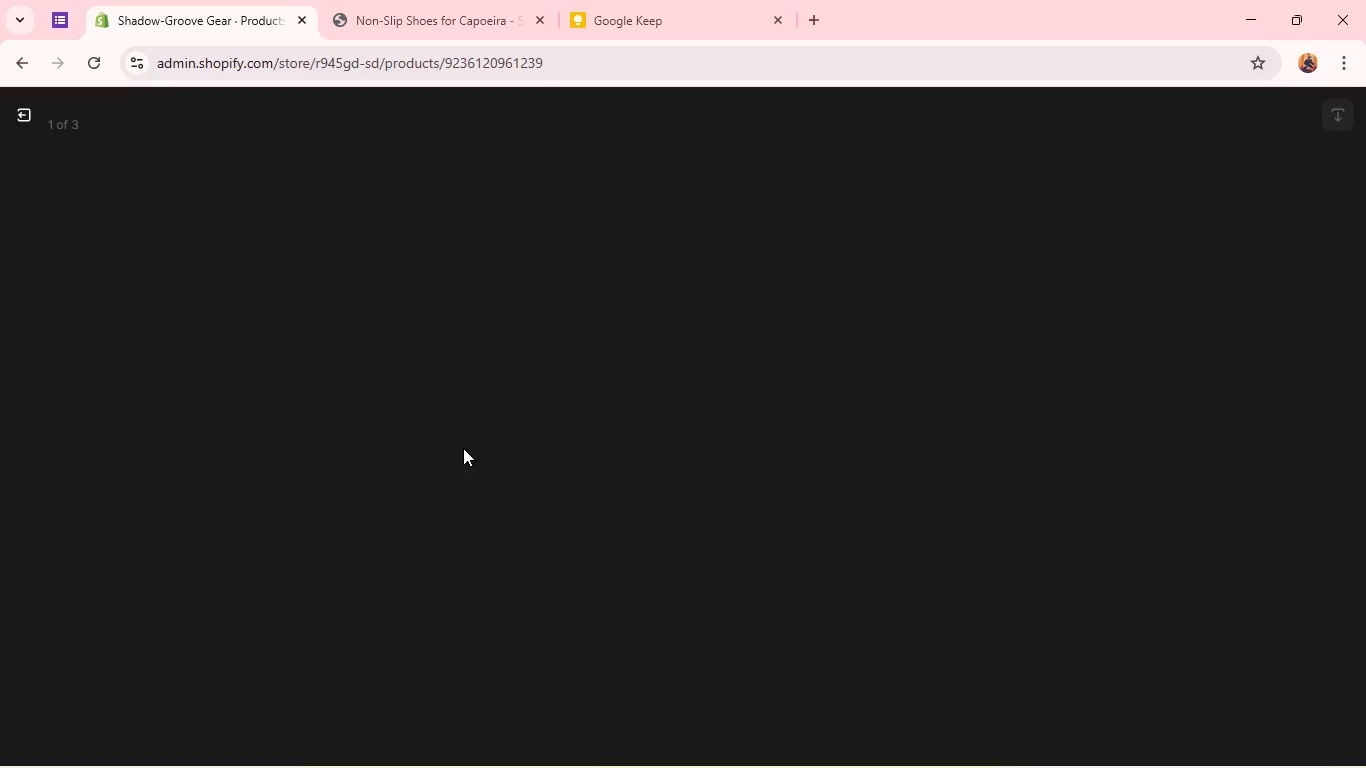 
scroll: coordinate [463, 448], scroll_direction: down, amount: 2.0
 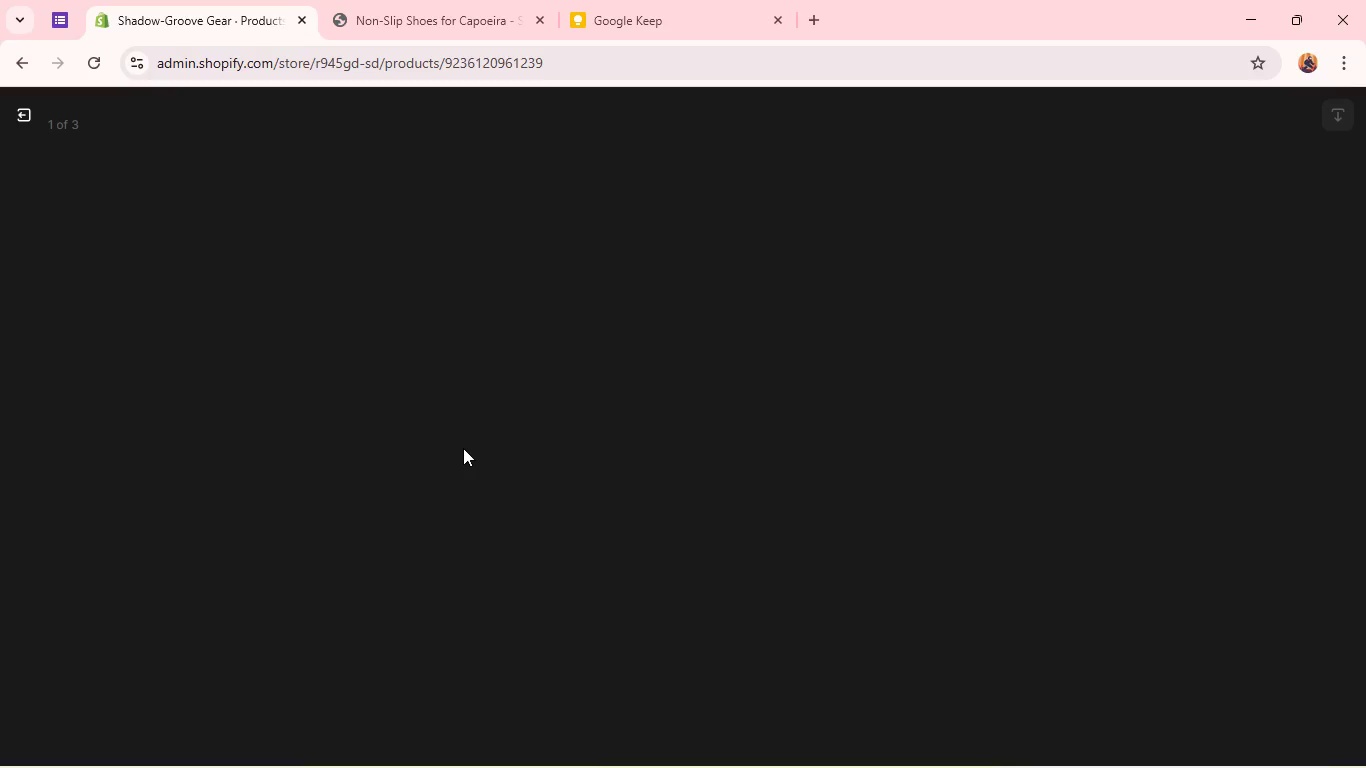 
scroll: coordinate [463, 448], scroll_direction: up, amount: 1.0
 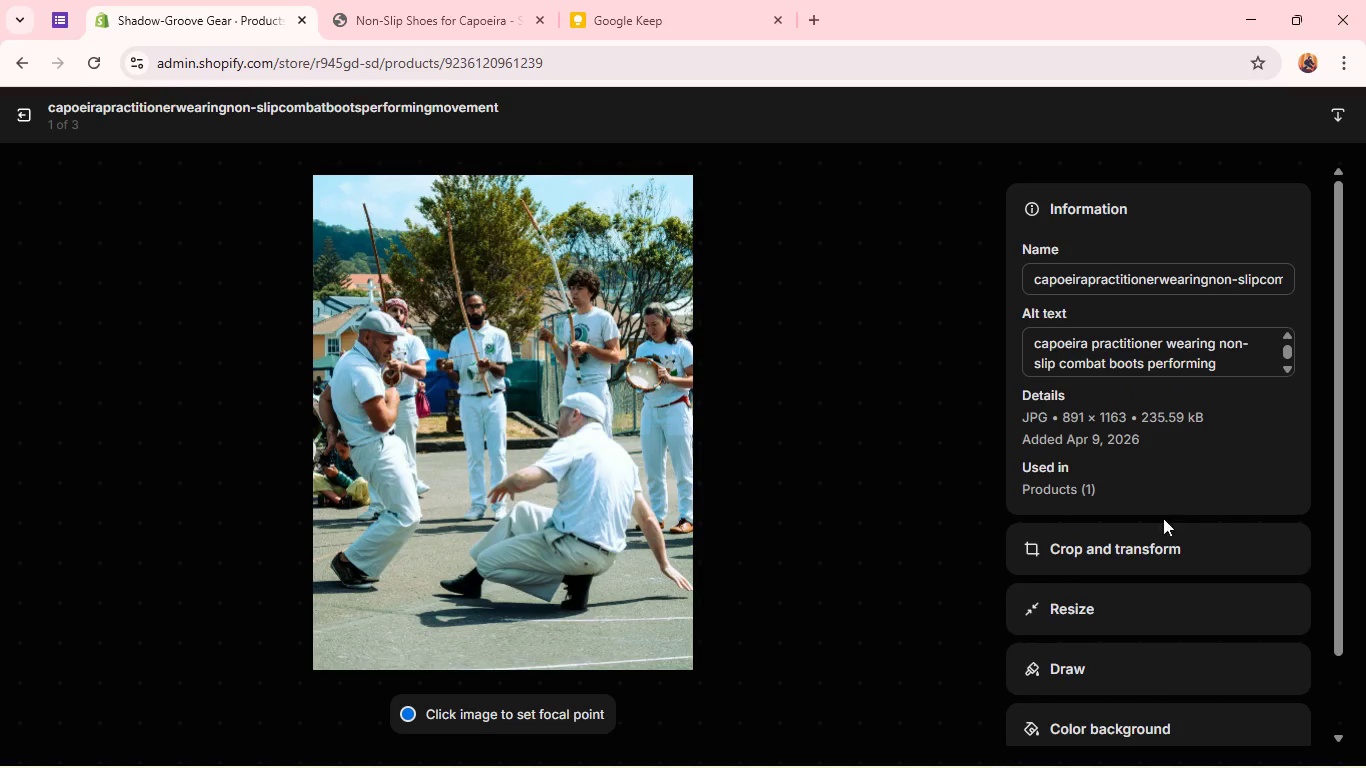 
left_click([1146, 539])
 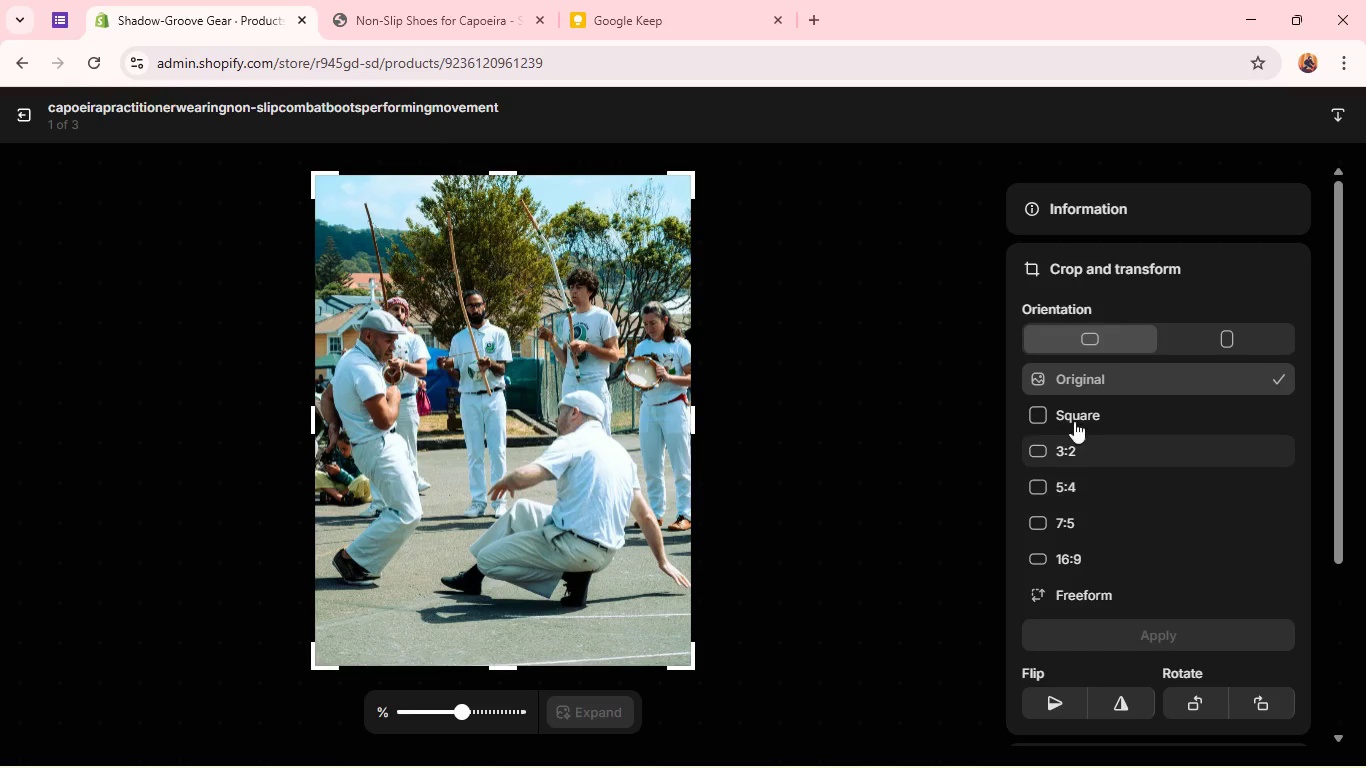 
left_click([1072, 418])
 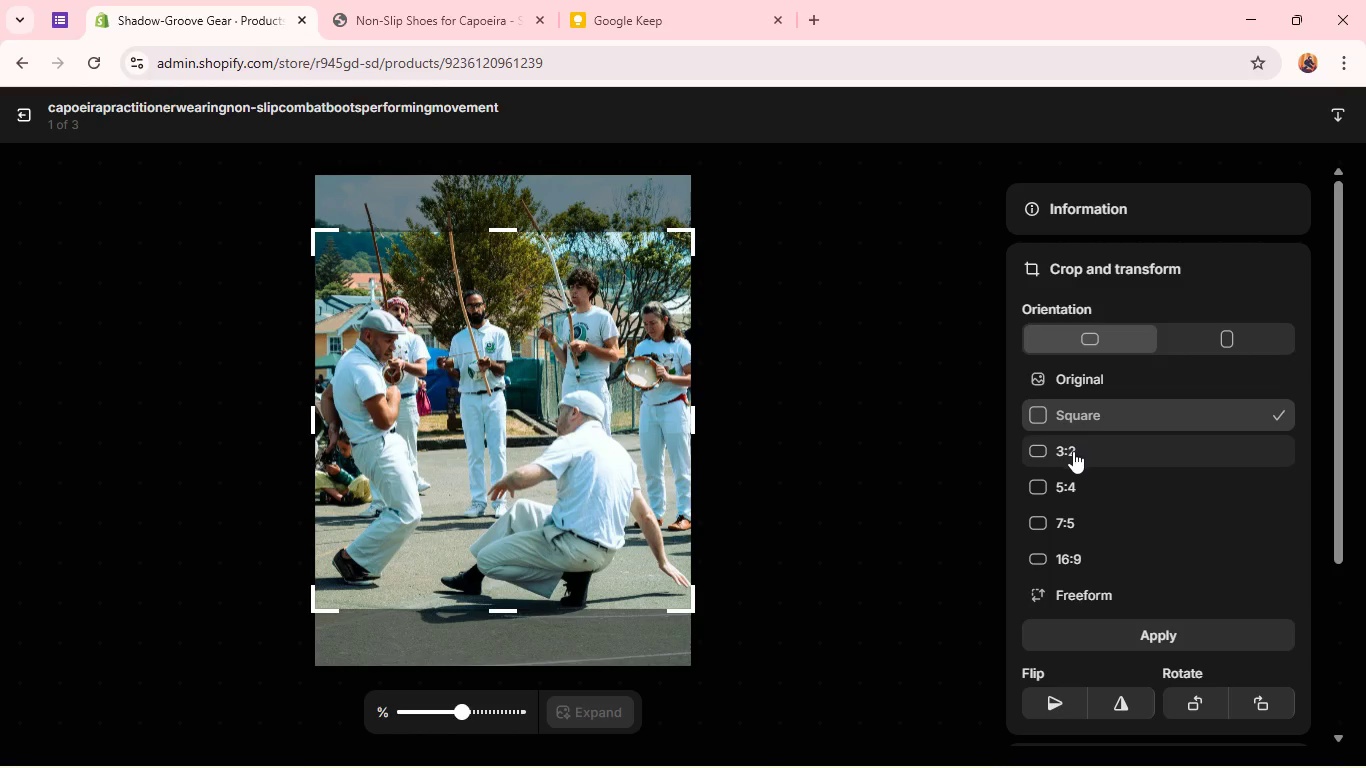 
left_click([1073, 451])
 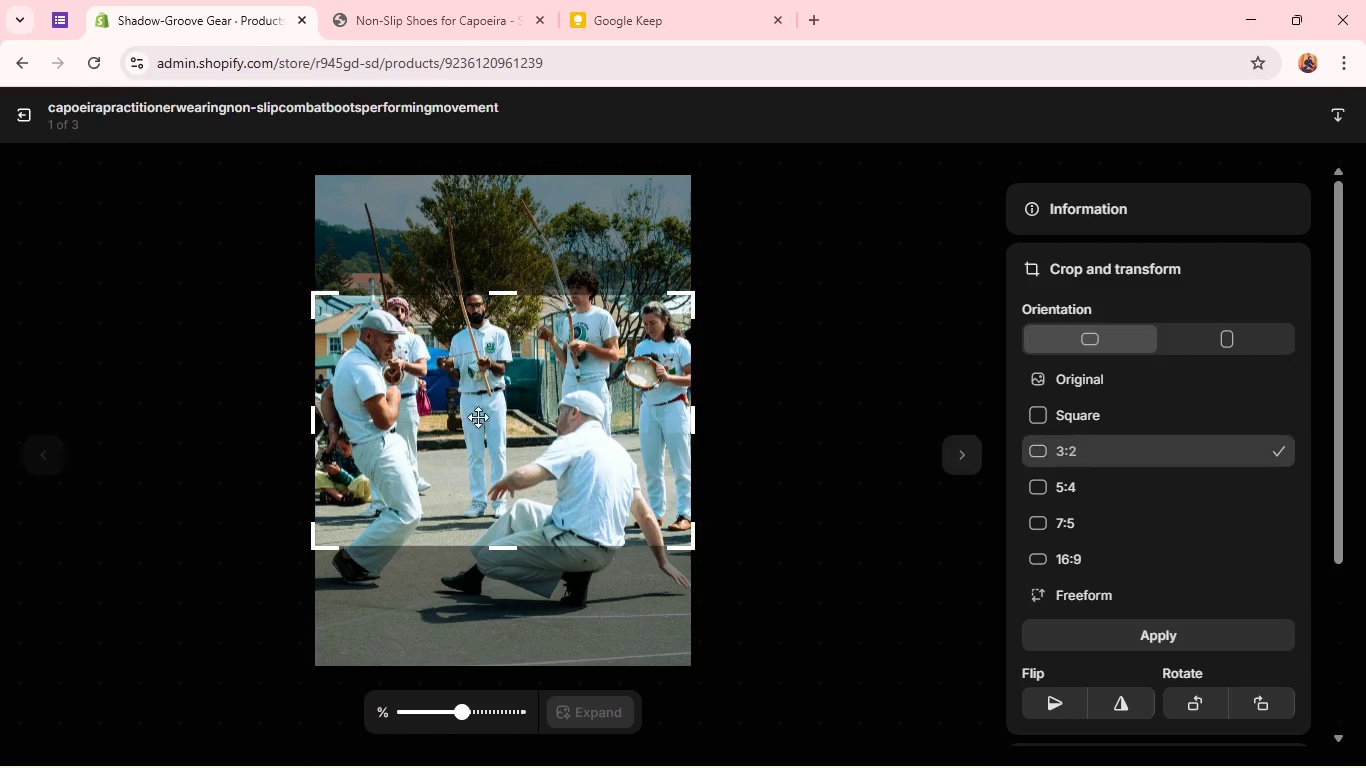 
left_click_drag(start_coordinate=[482, 411], to_coordinate=[481, 442])
 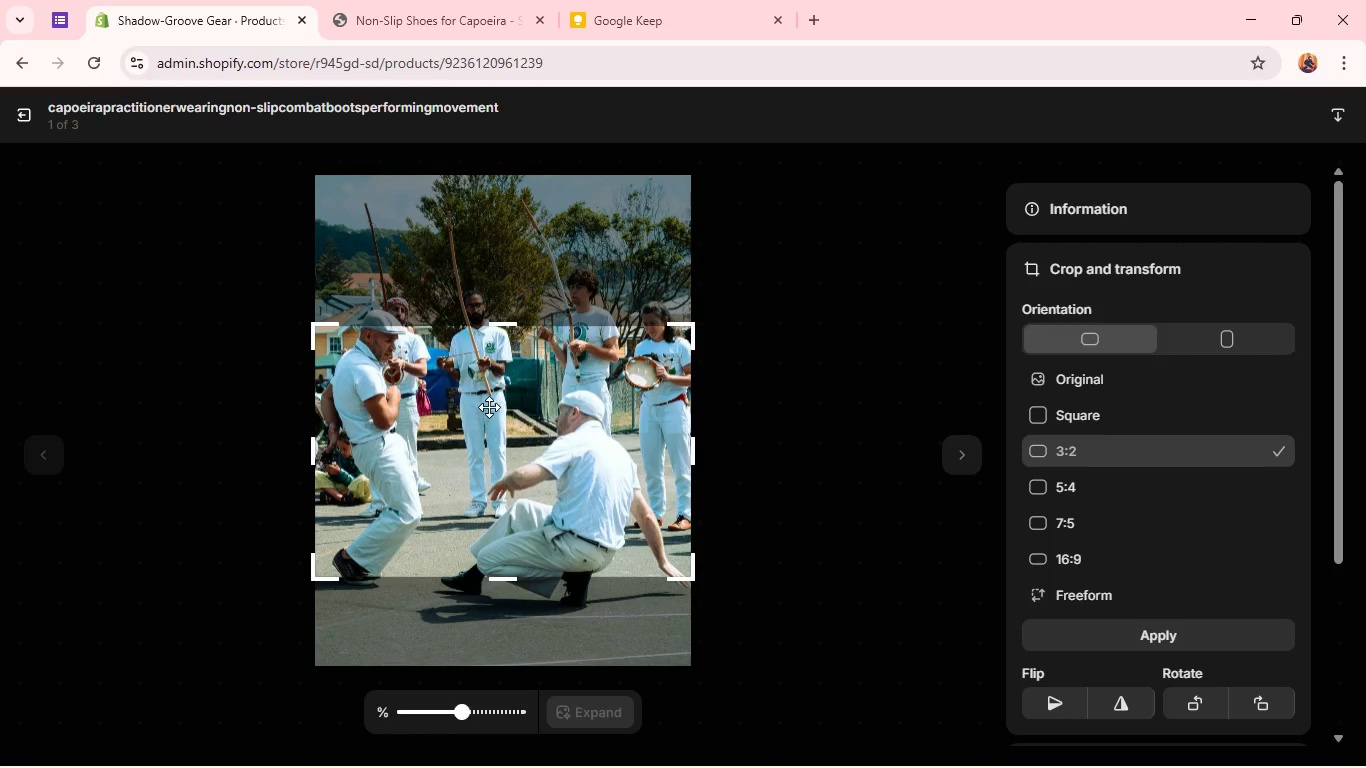 
left_click_drag(start_coordinate=[489, 407], to_coordinate=[491, 420])
 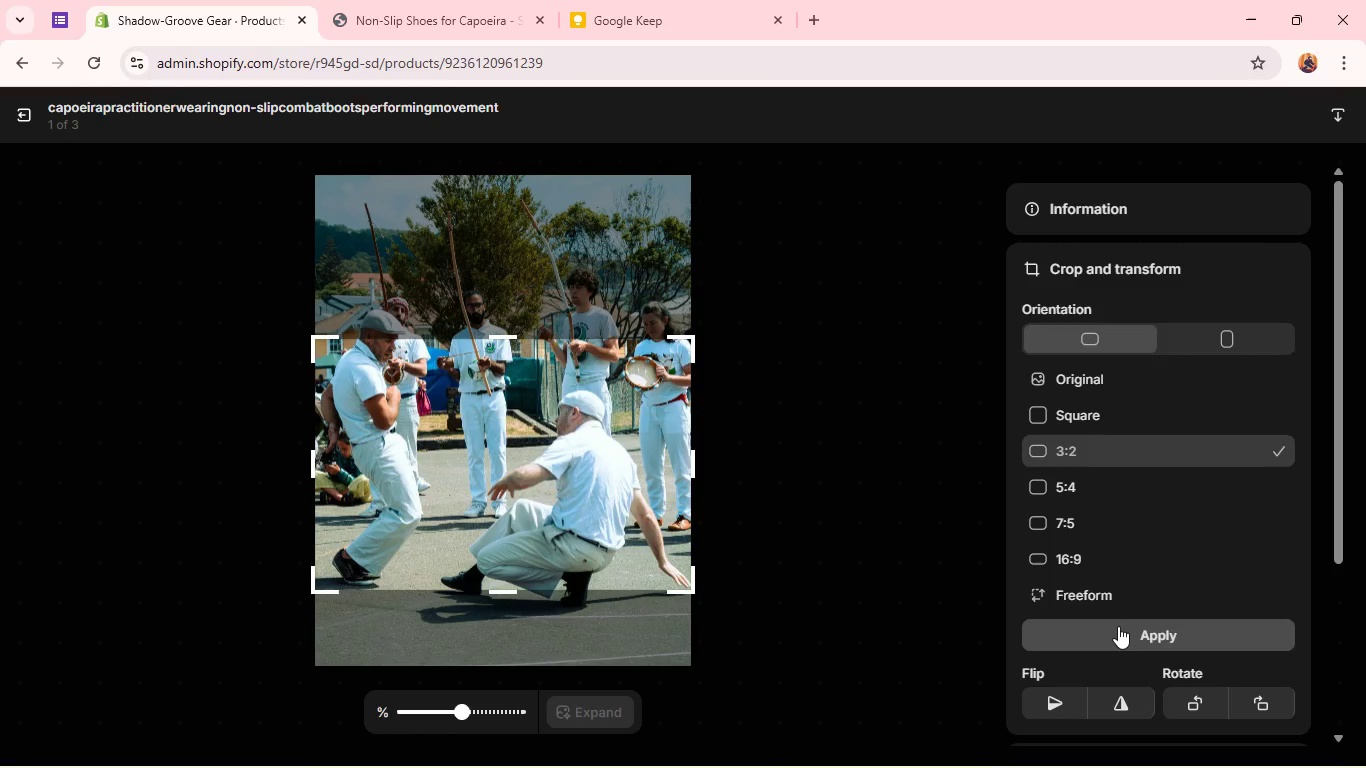 
left_click([1118, 626])
 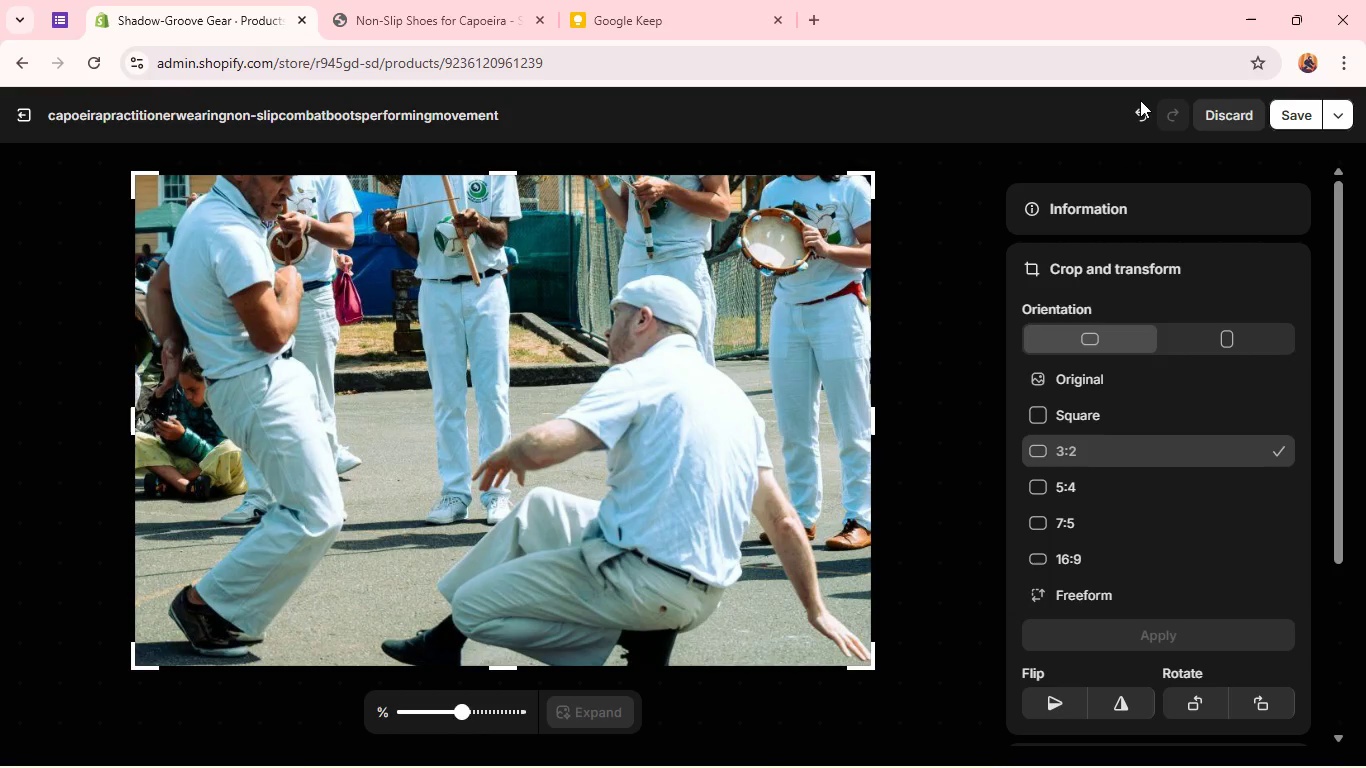 
wait(6.11)
 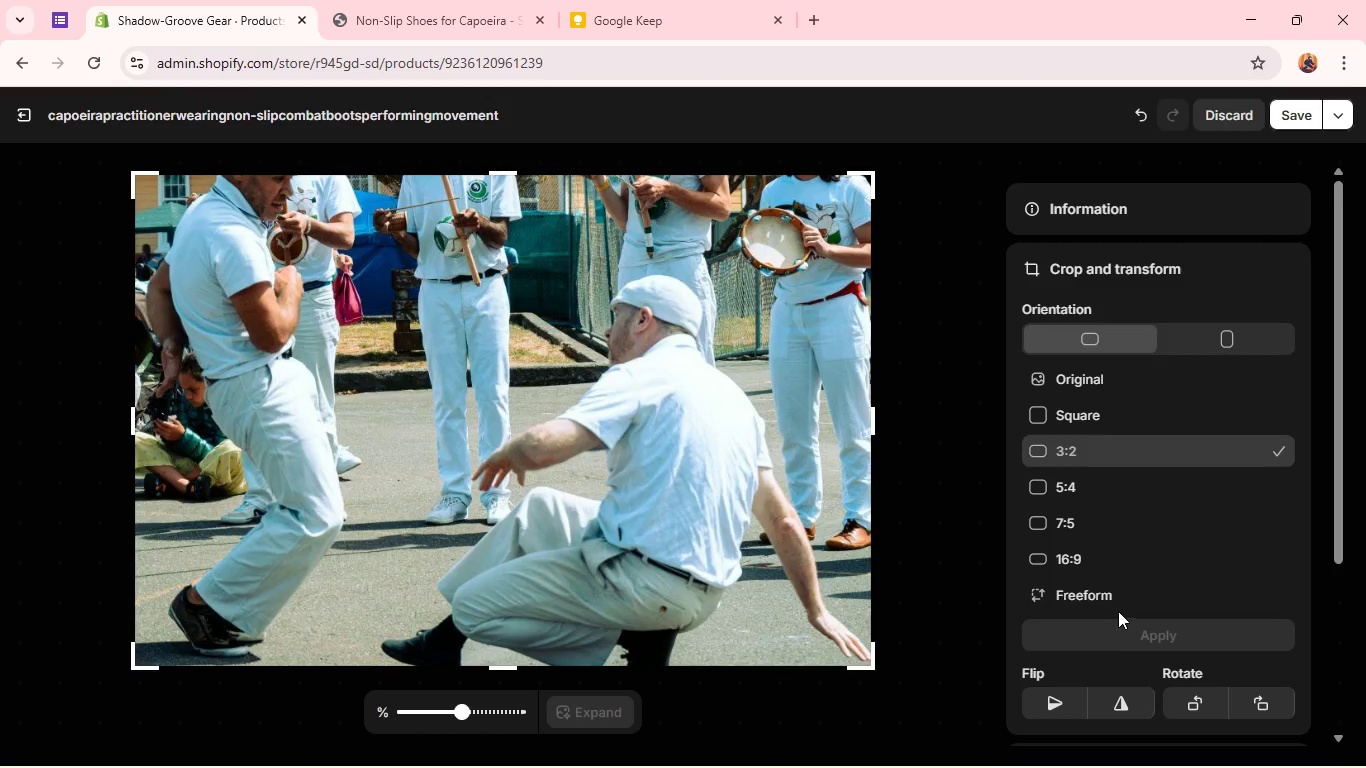 
left_click([1139, 113])
 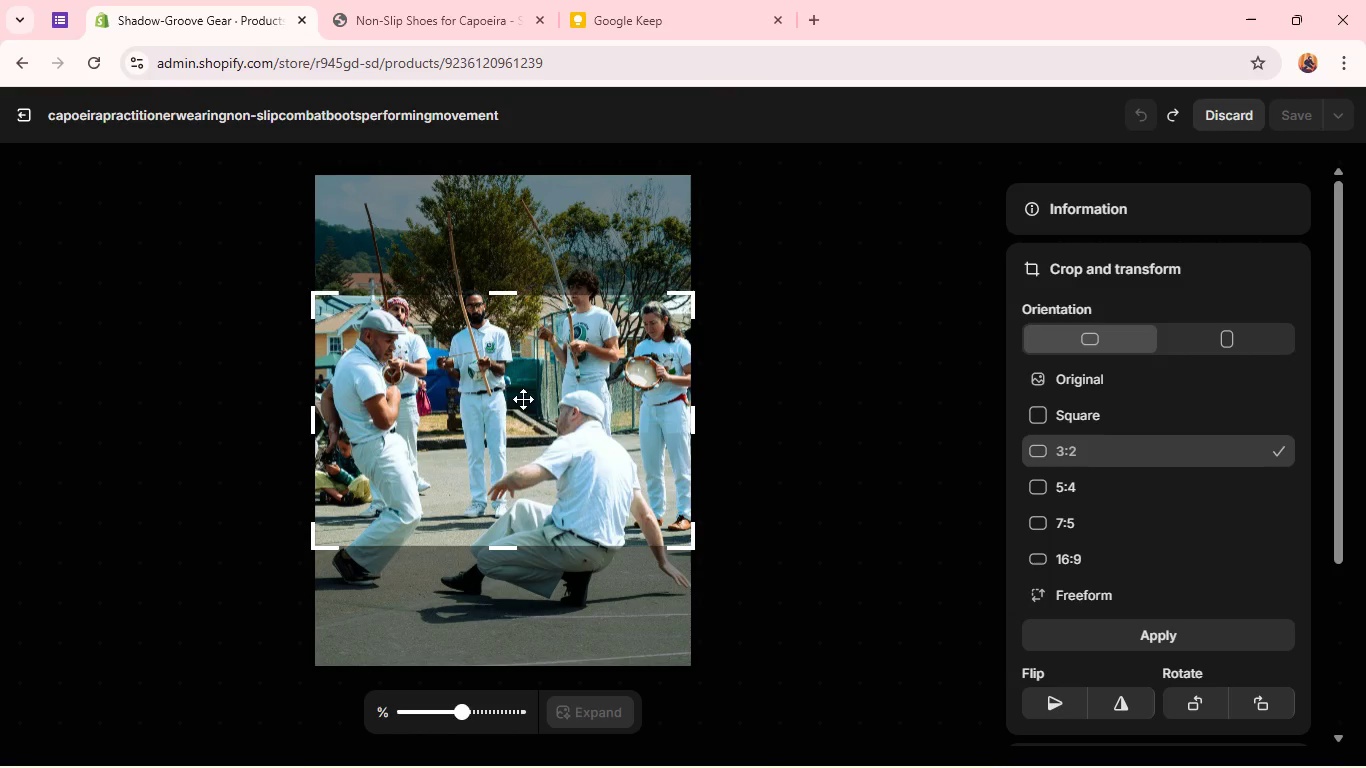 
left_click_drag(start_coordinate=[525, 394], to_coordinate=[527, 449])
 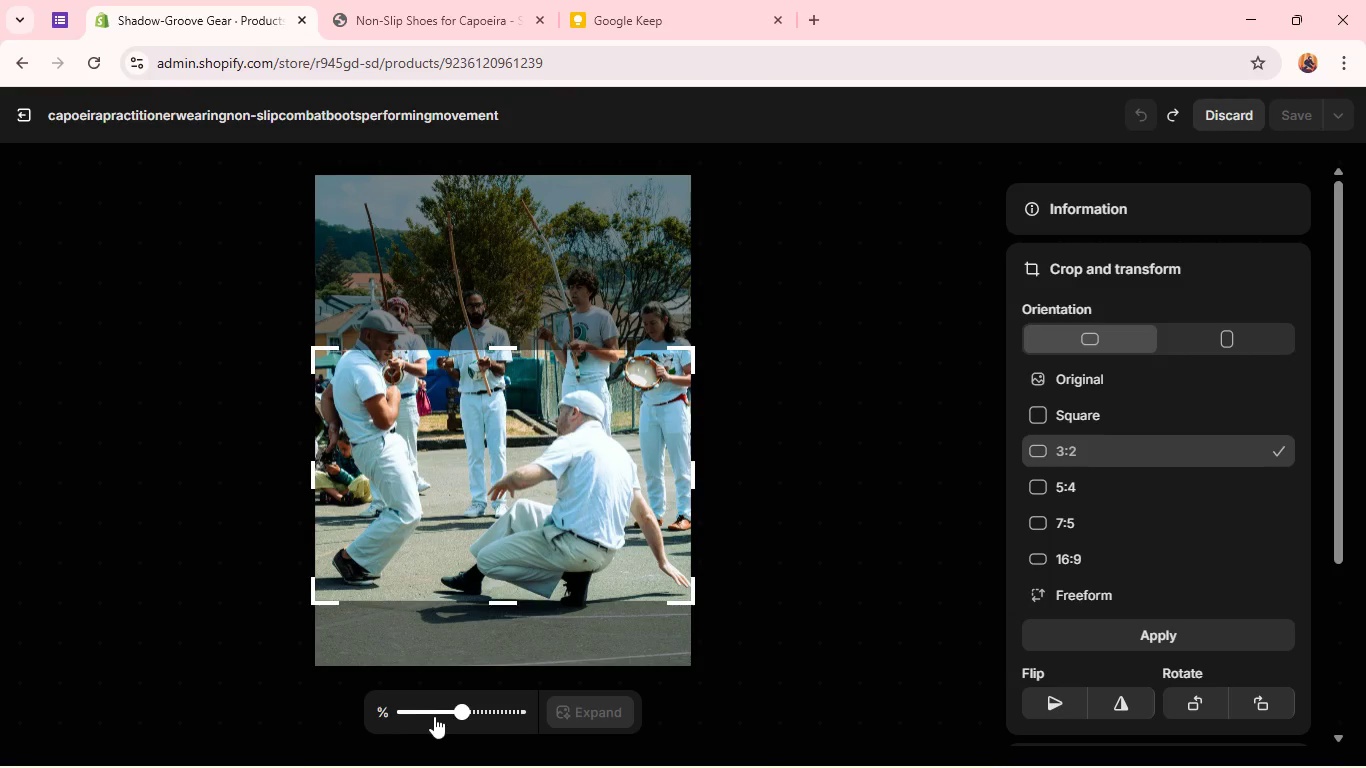 
left_click([440, 714])
 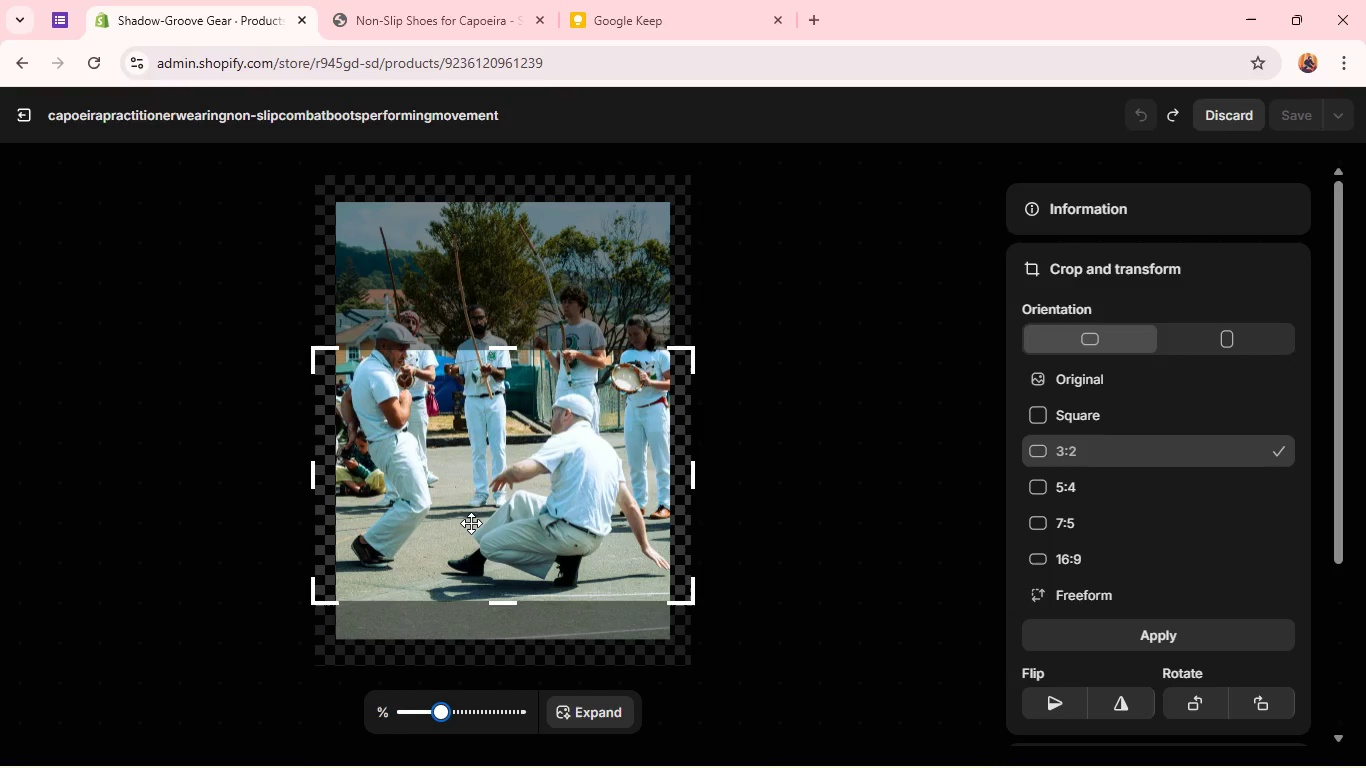 
left_click_drag(start_coordinate=[471, 523], to_coordinate=[483, 493])
 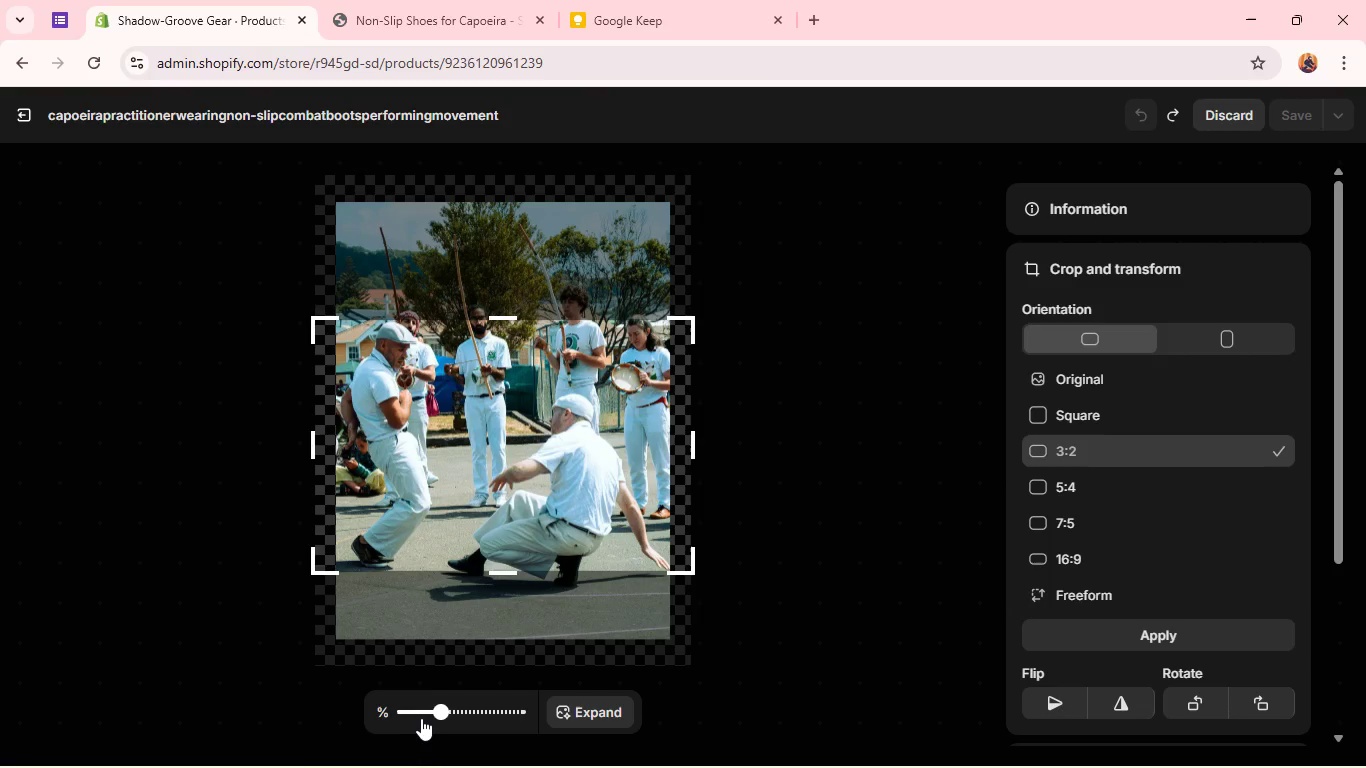 
left_click([417, 716])
 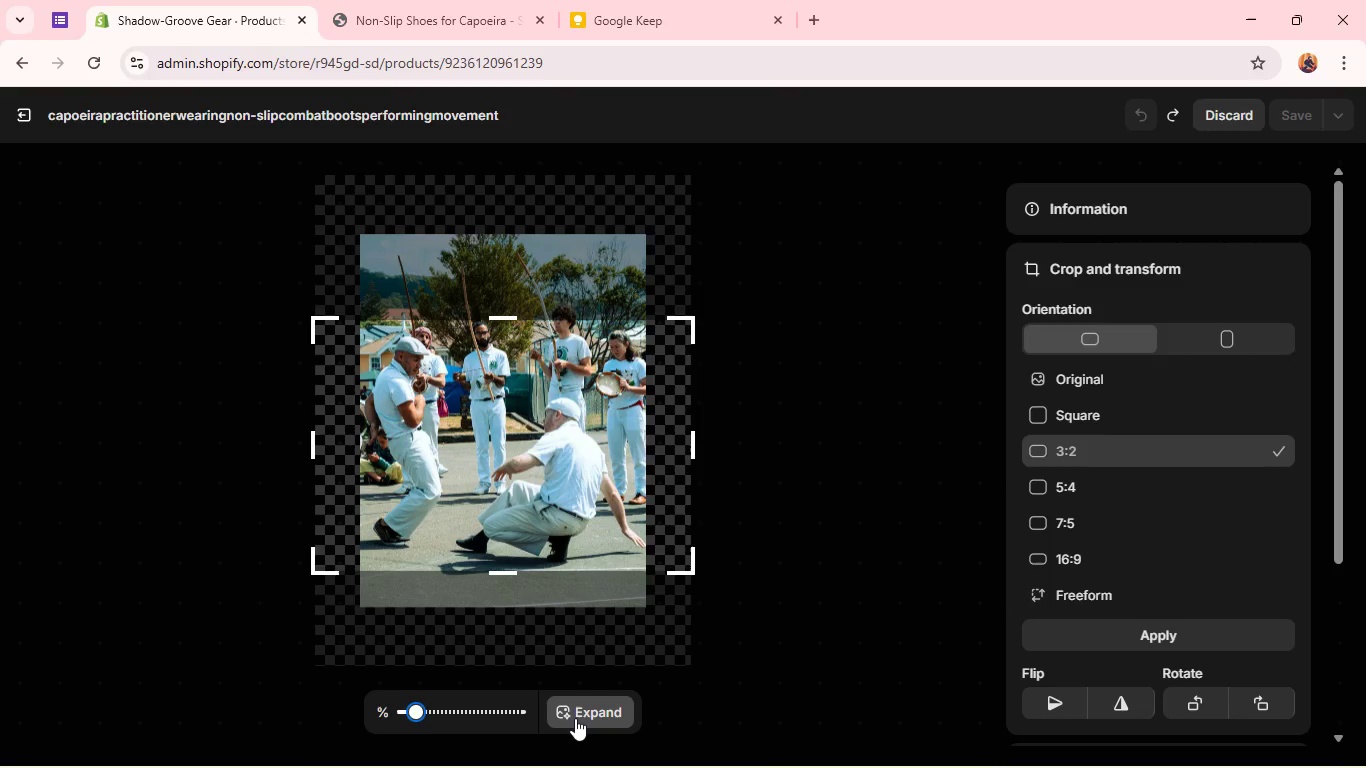 
left_click([579, 718])
 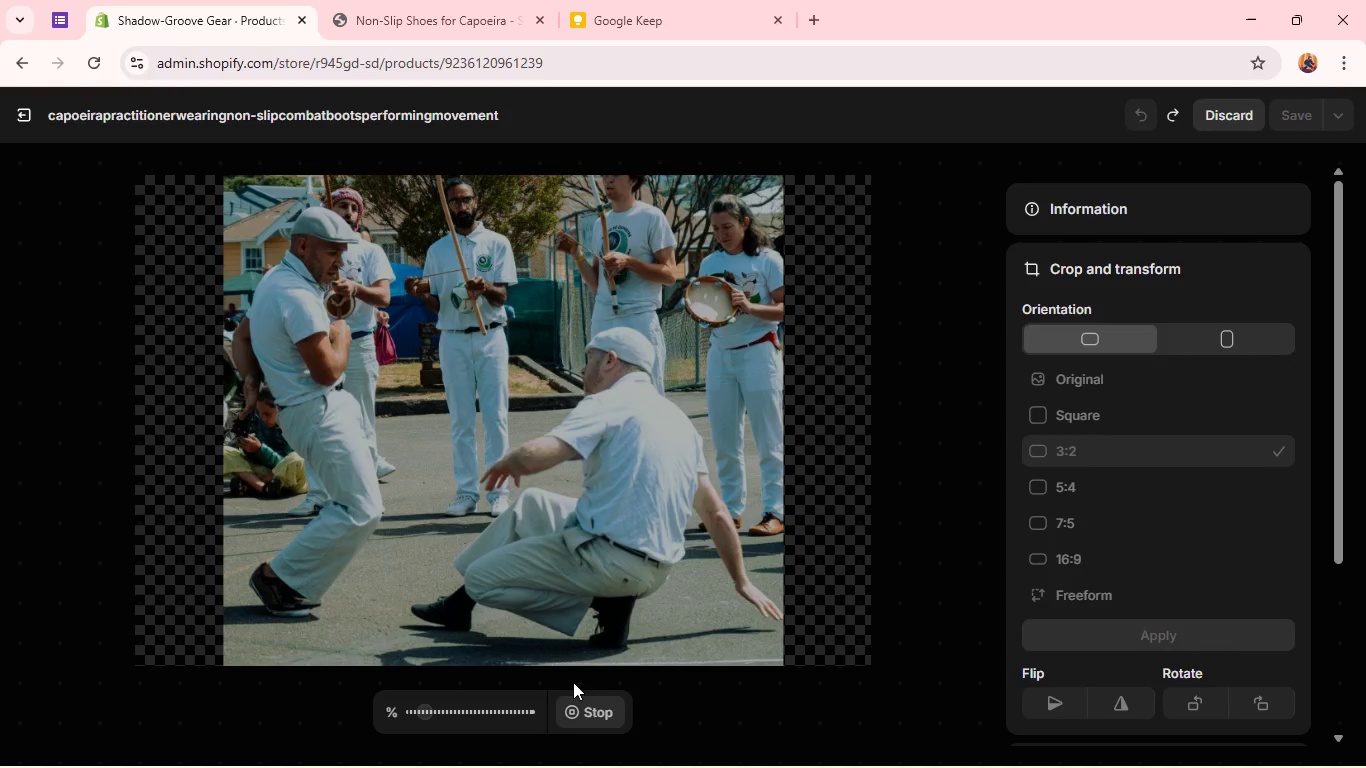 
wait(23.8)
 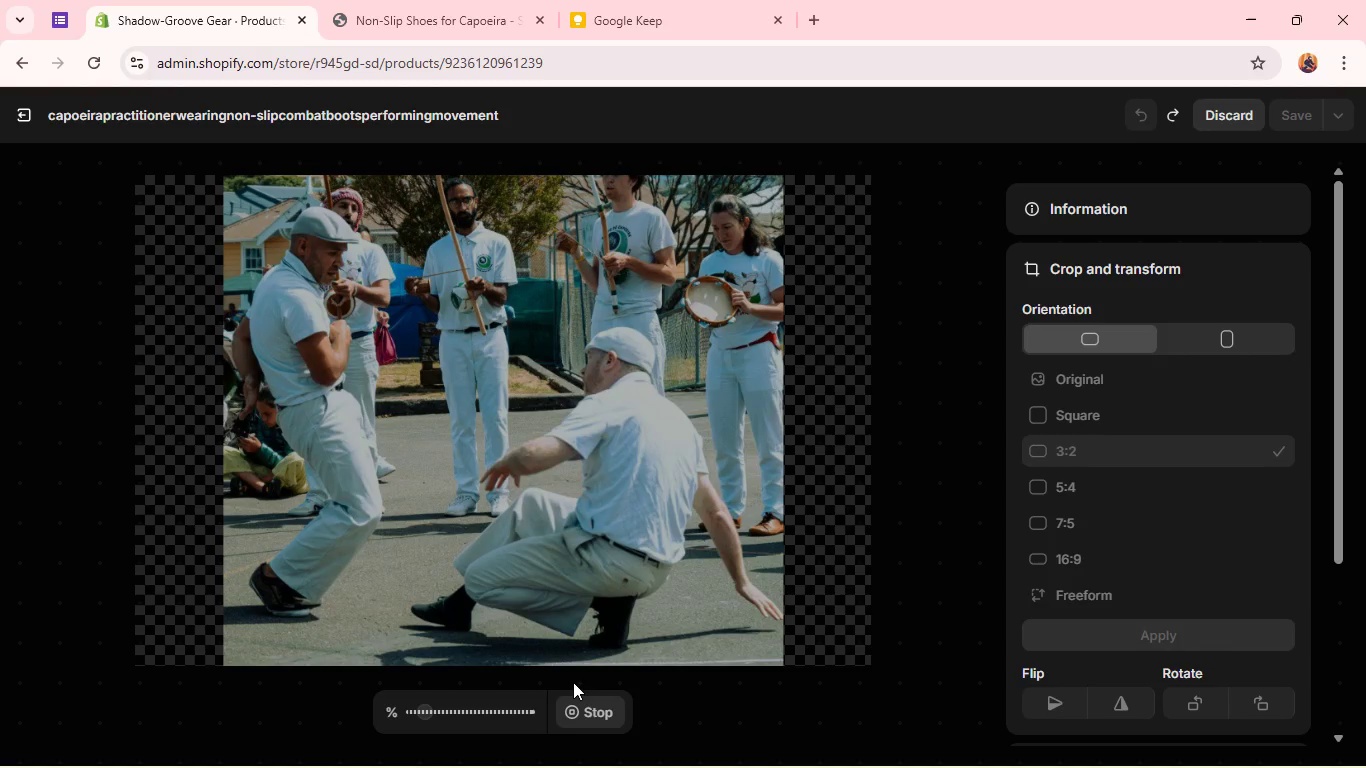 
left_click([1288, 108])
 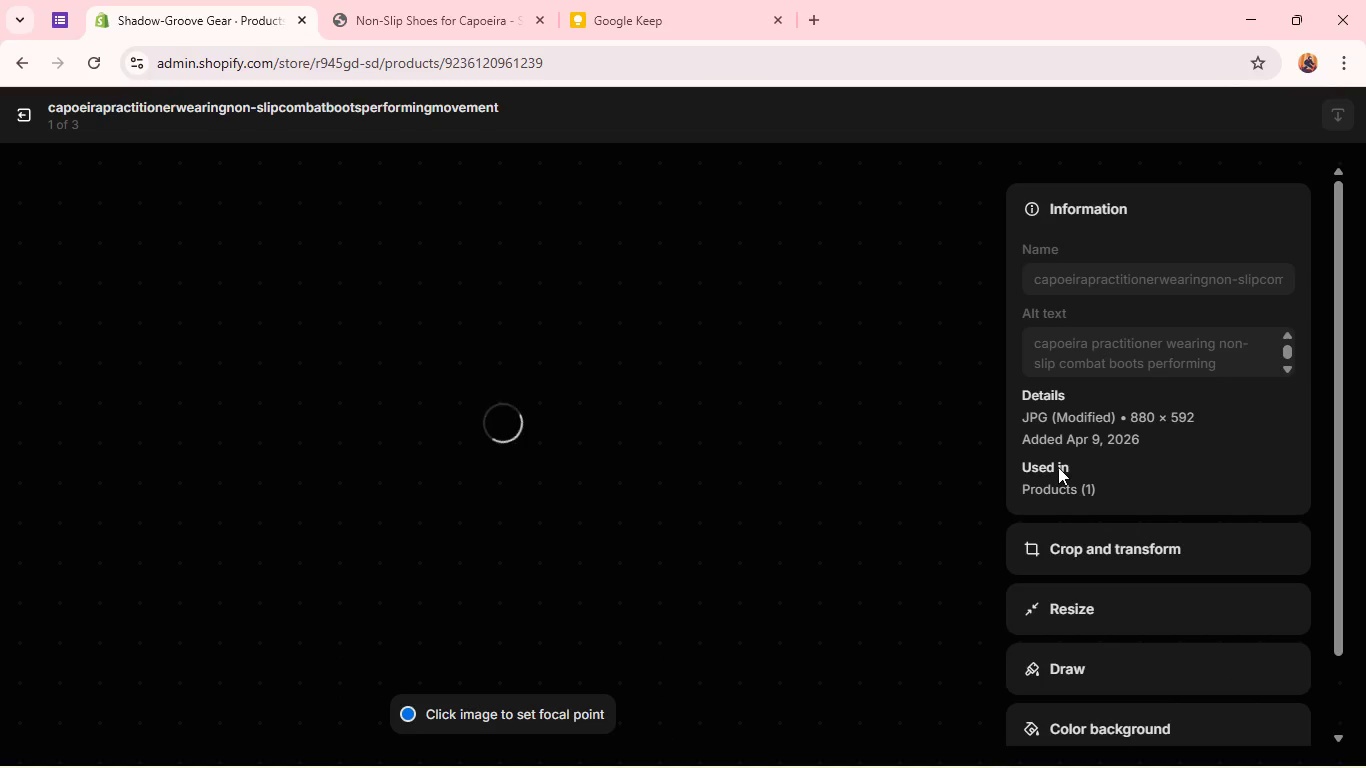 
wait(9.95)
 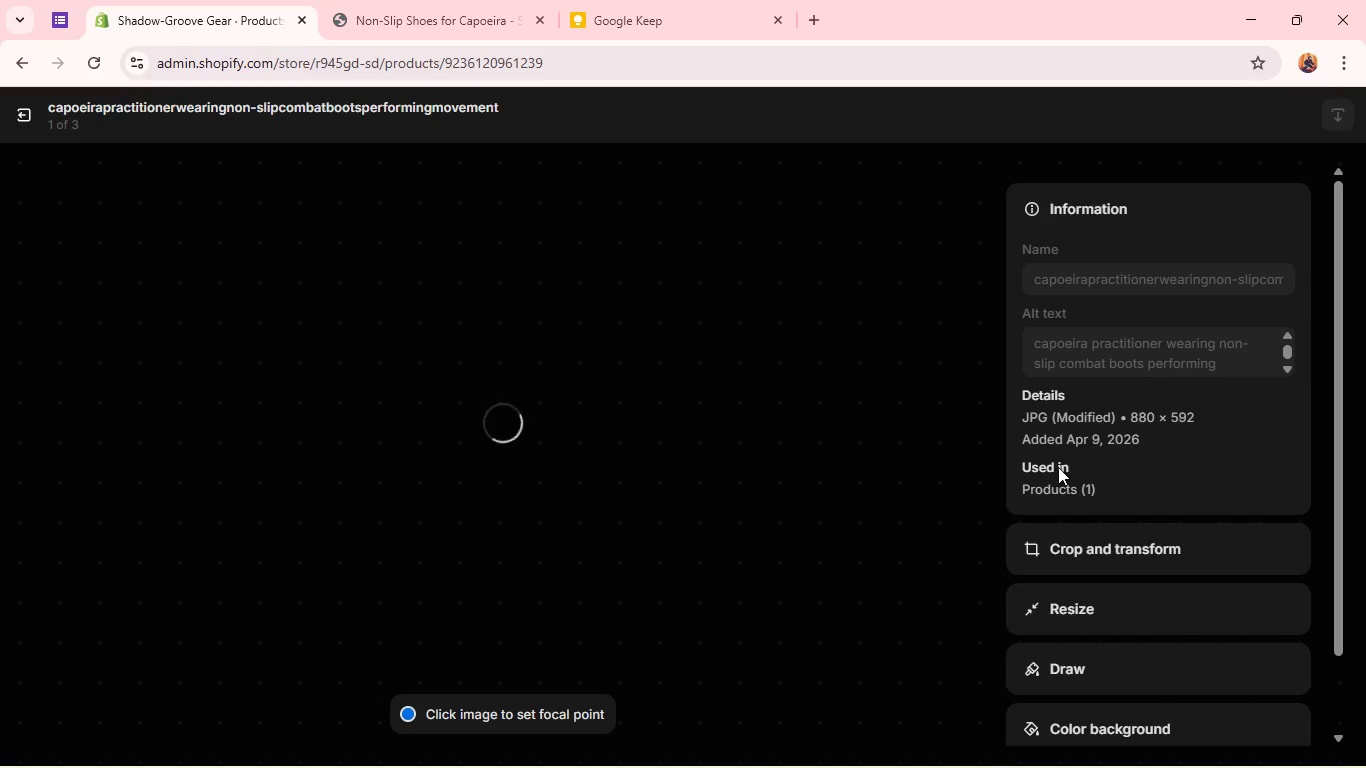 
left_click([953, 456])
 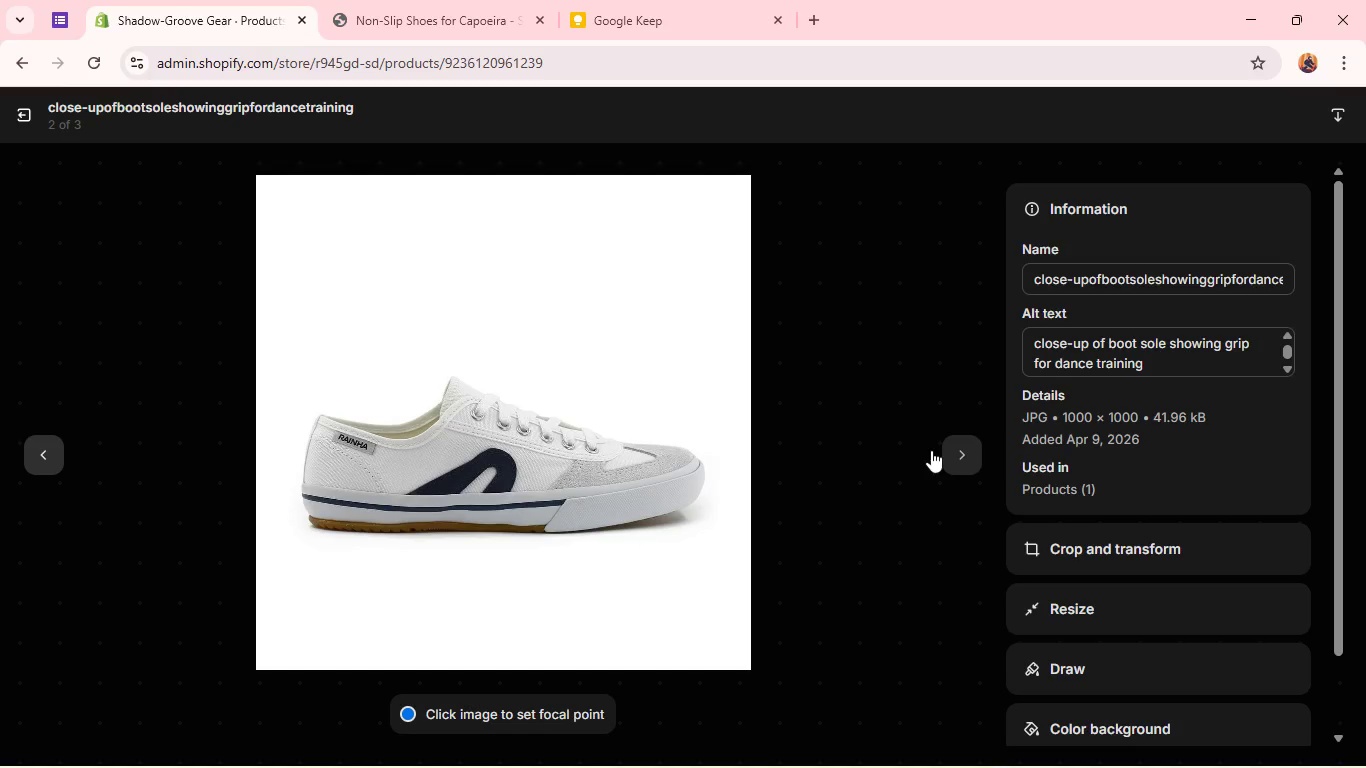 
left_click([364, 8])
 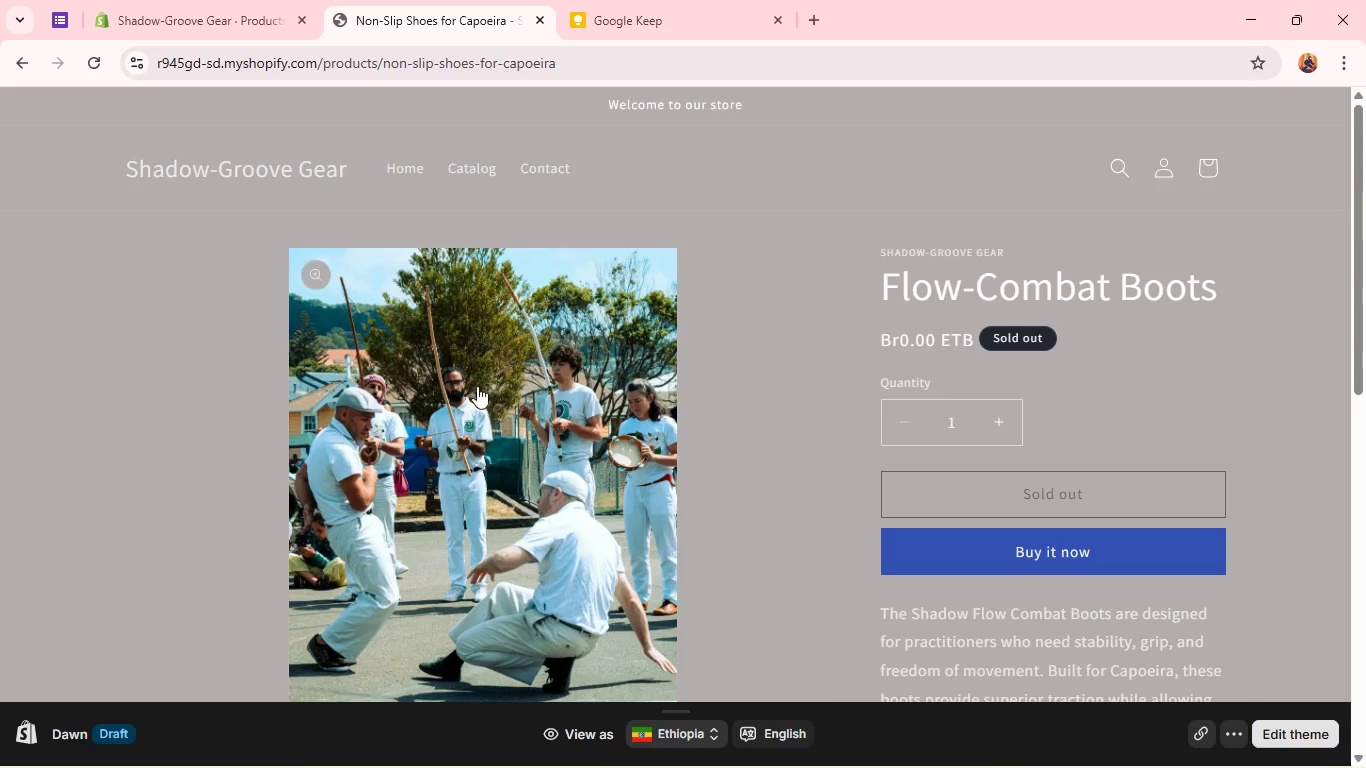 
scroll: coordinate [477, 387], scroll_direction: down, amount: 7.0
 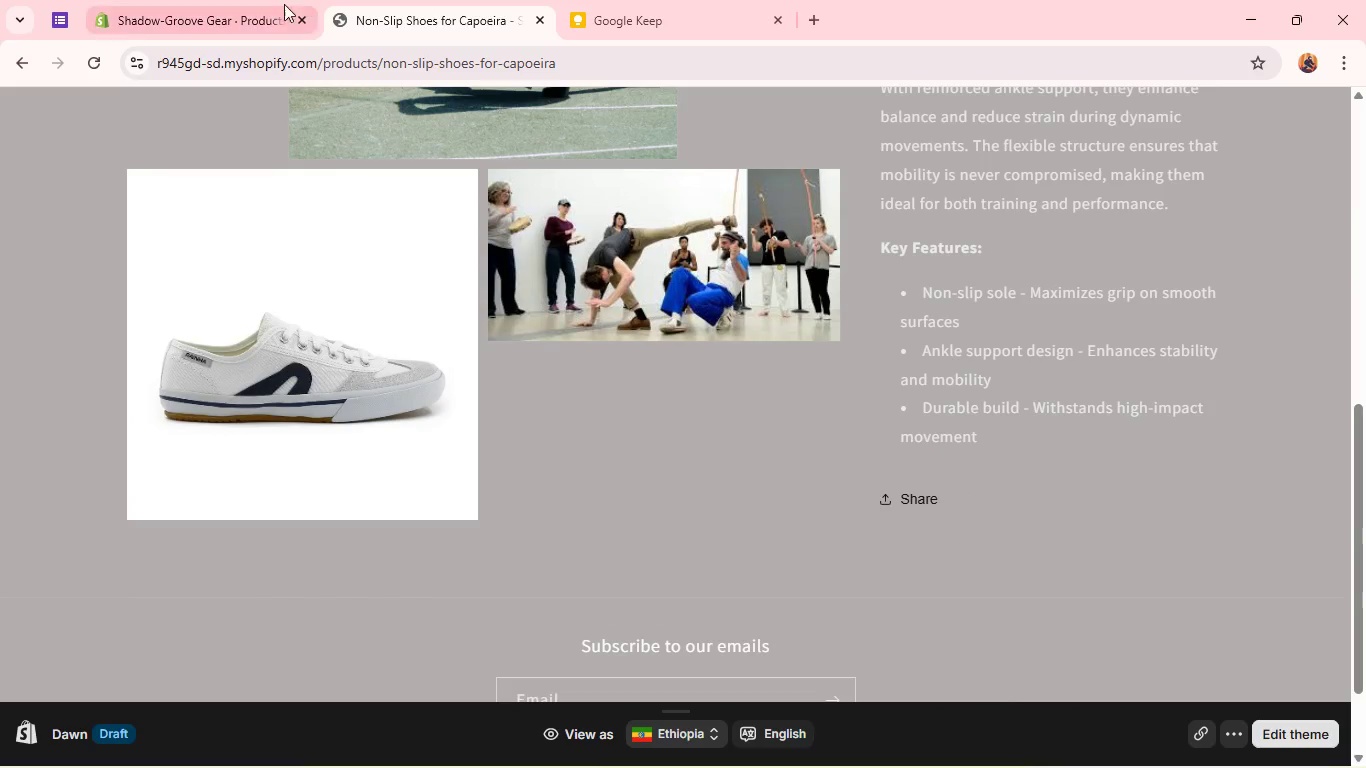 
left_click([256, 13])
 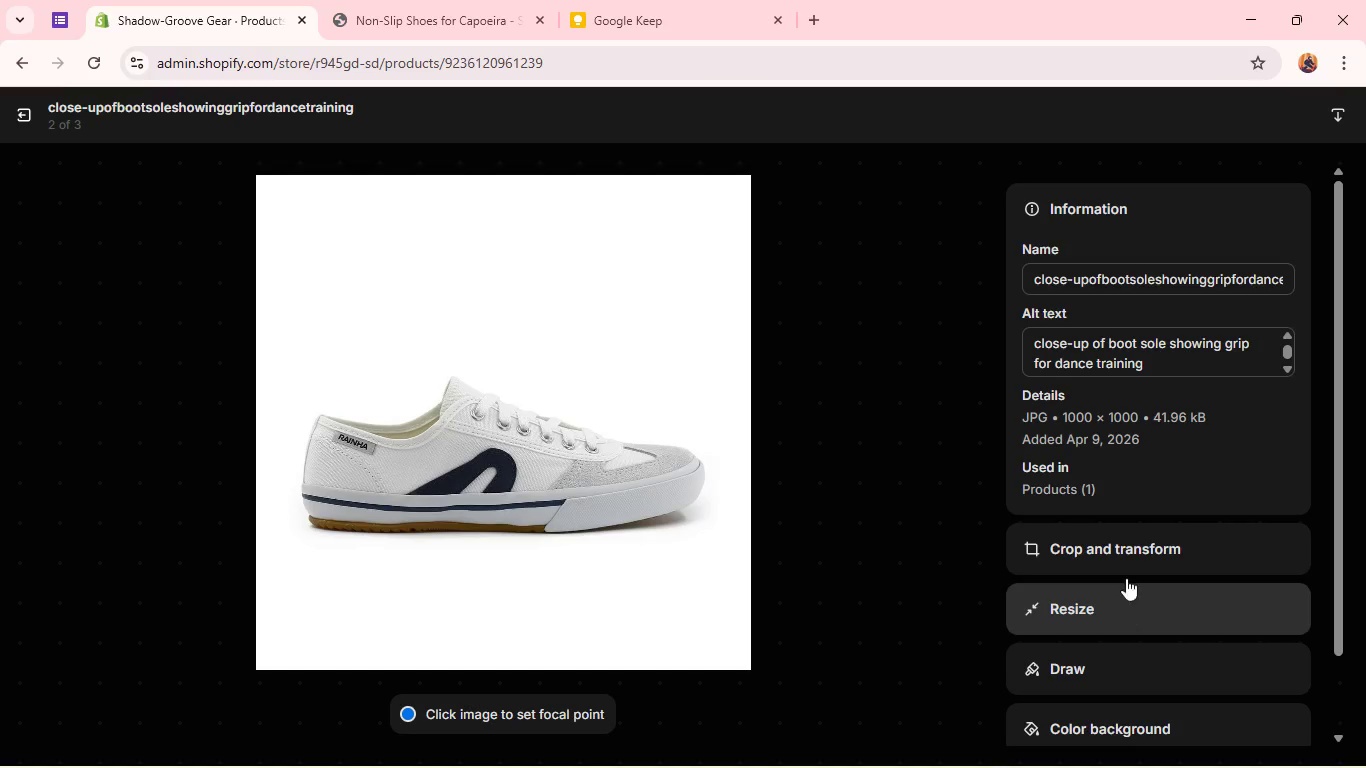 
left_click([1126, 554])
 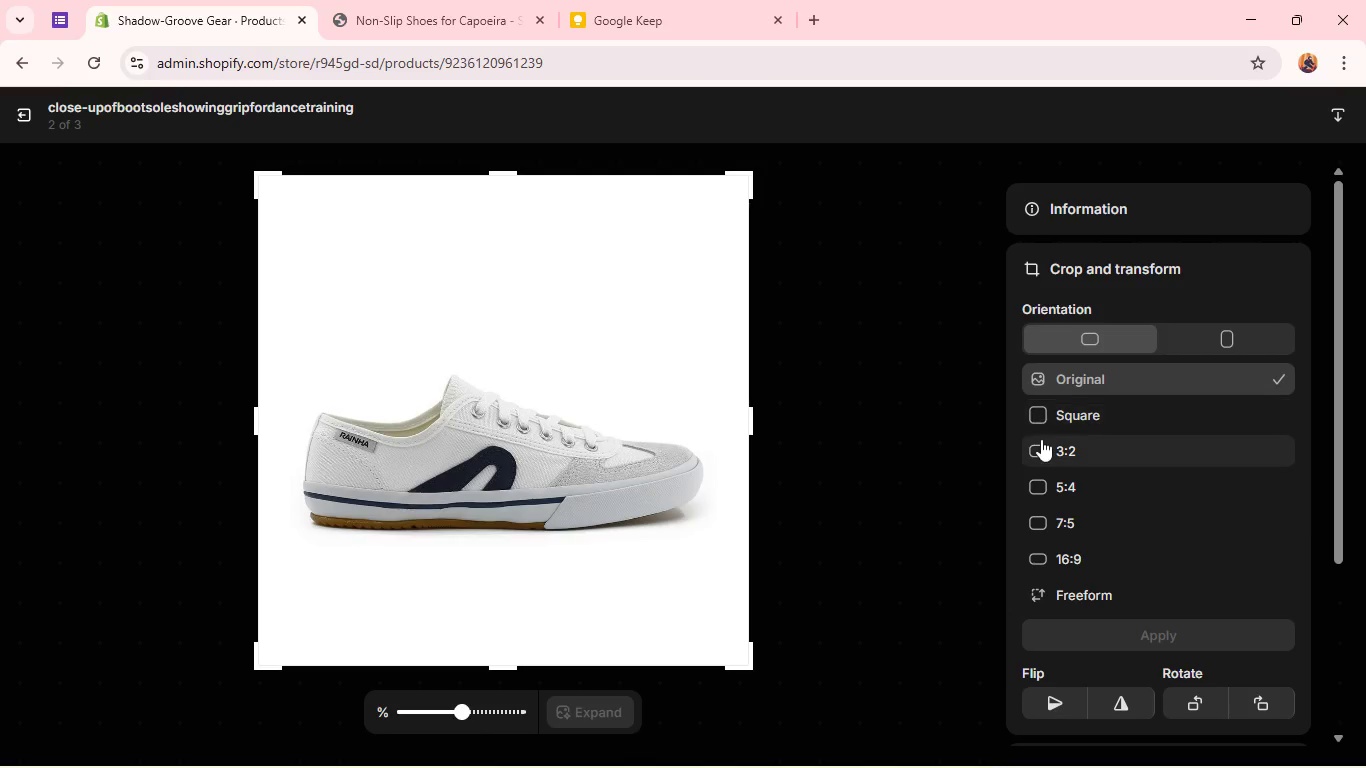 
left_click([1041, 439])
 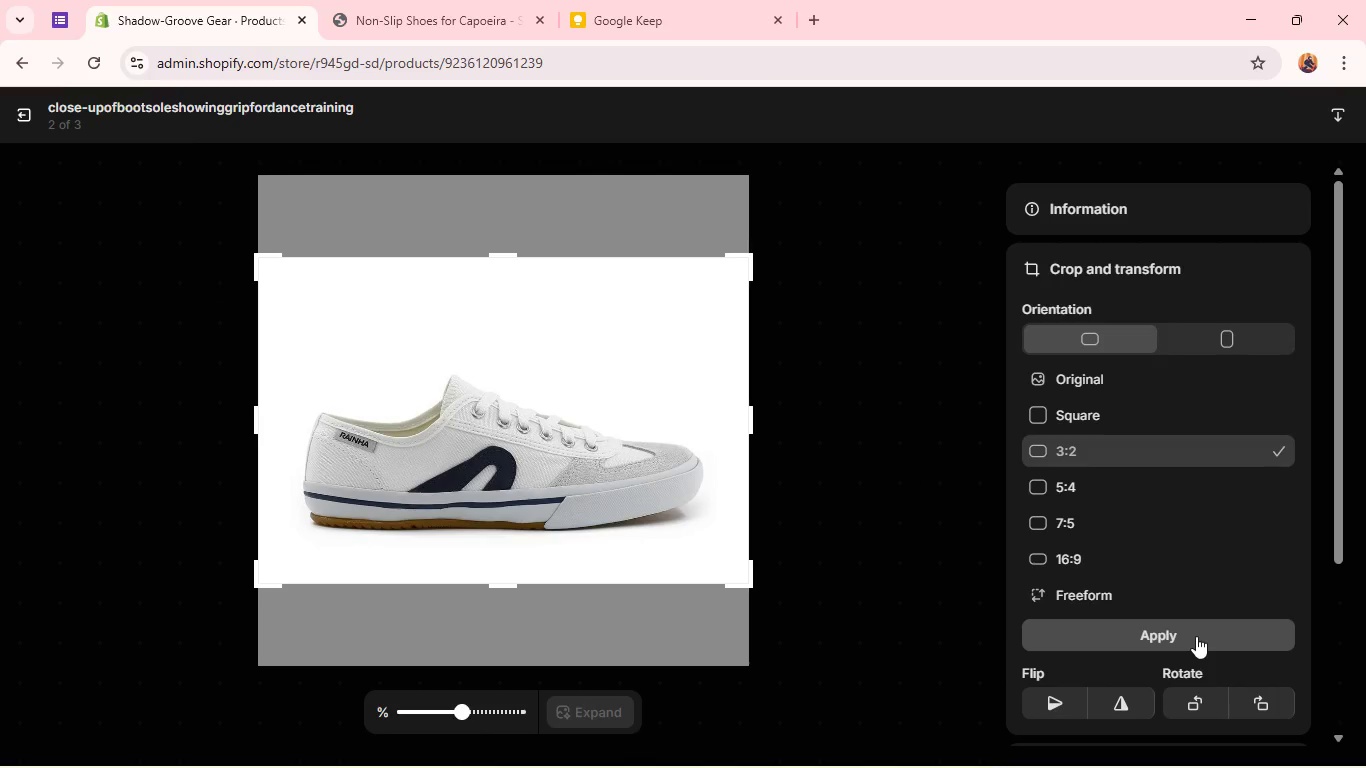 
left_click_drag(start_coordinate=[617, 353], to_coordinate=[627, 380])
 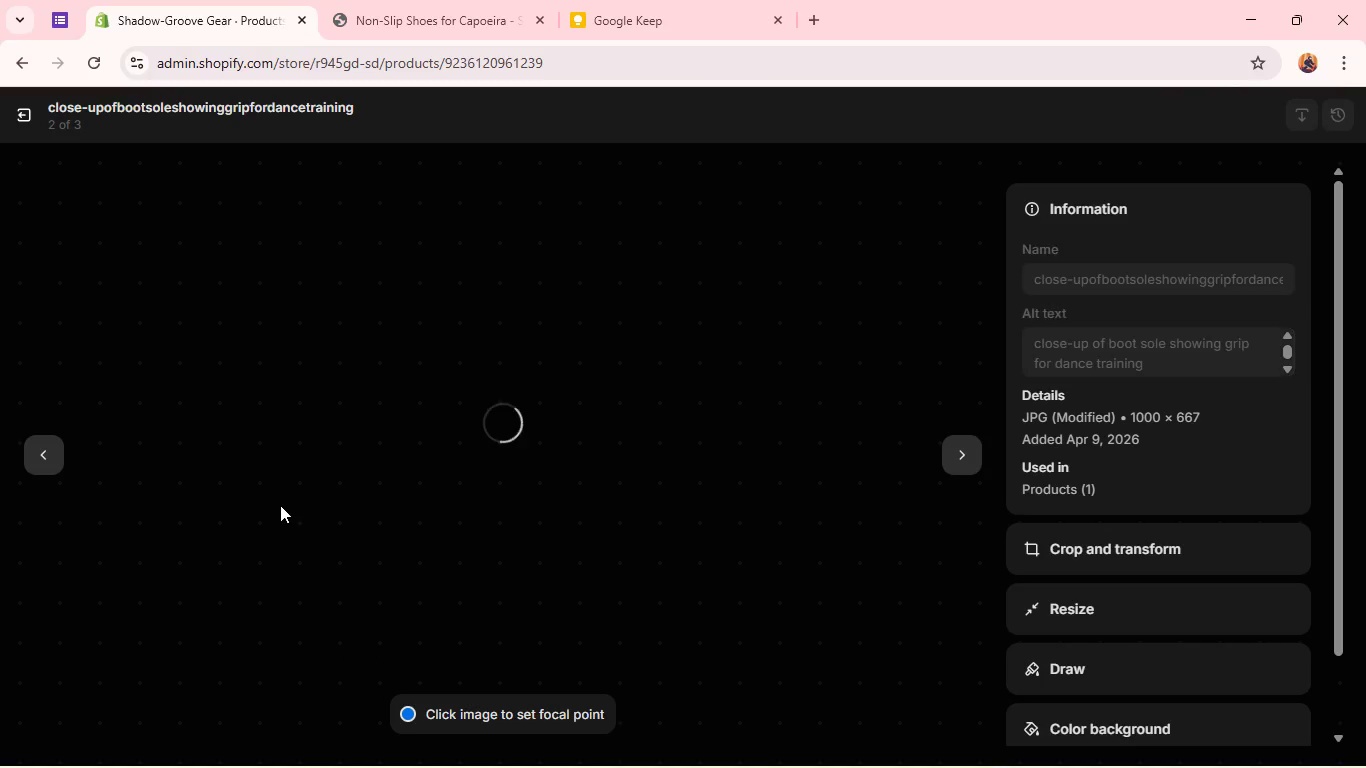 
wait(14.11)
 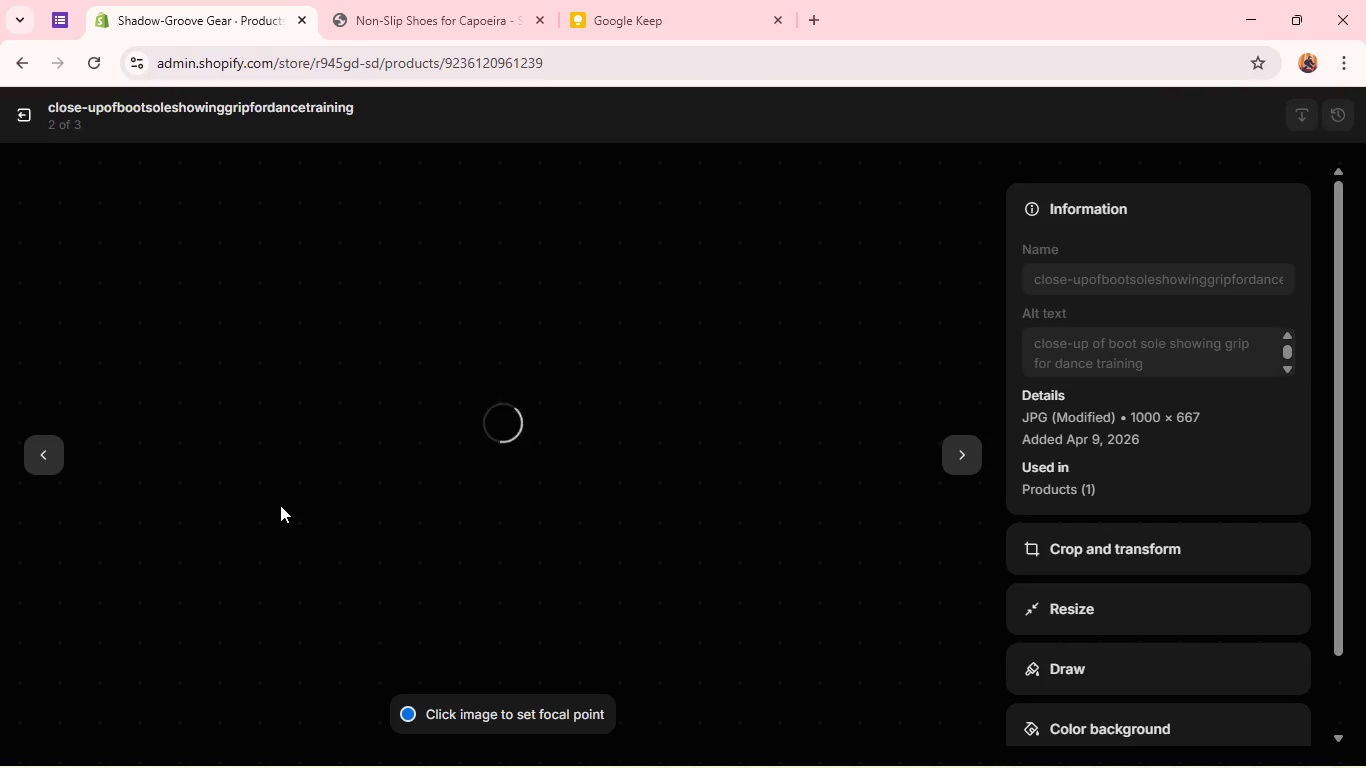 
left_click([28, 116])
 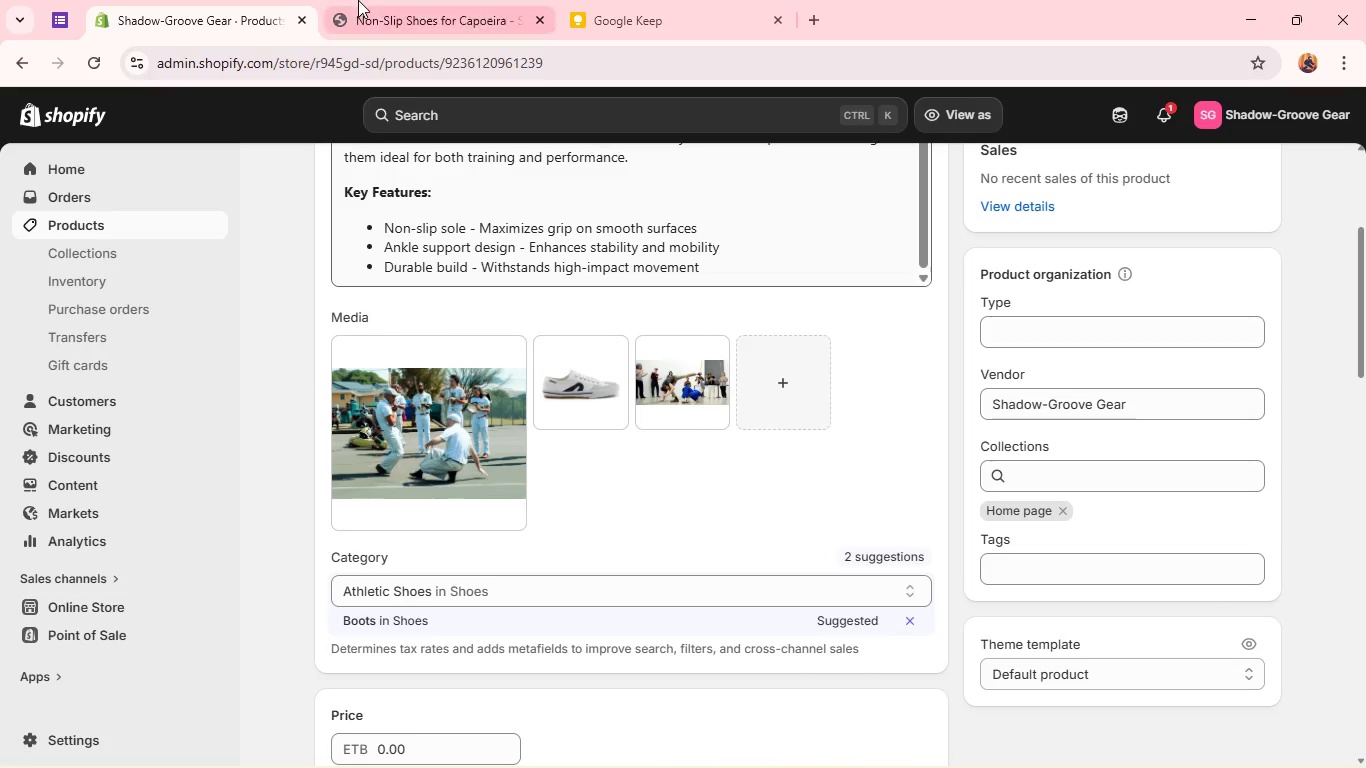 
left_click([377, 9])
 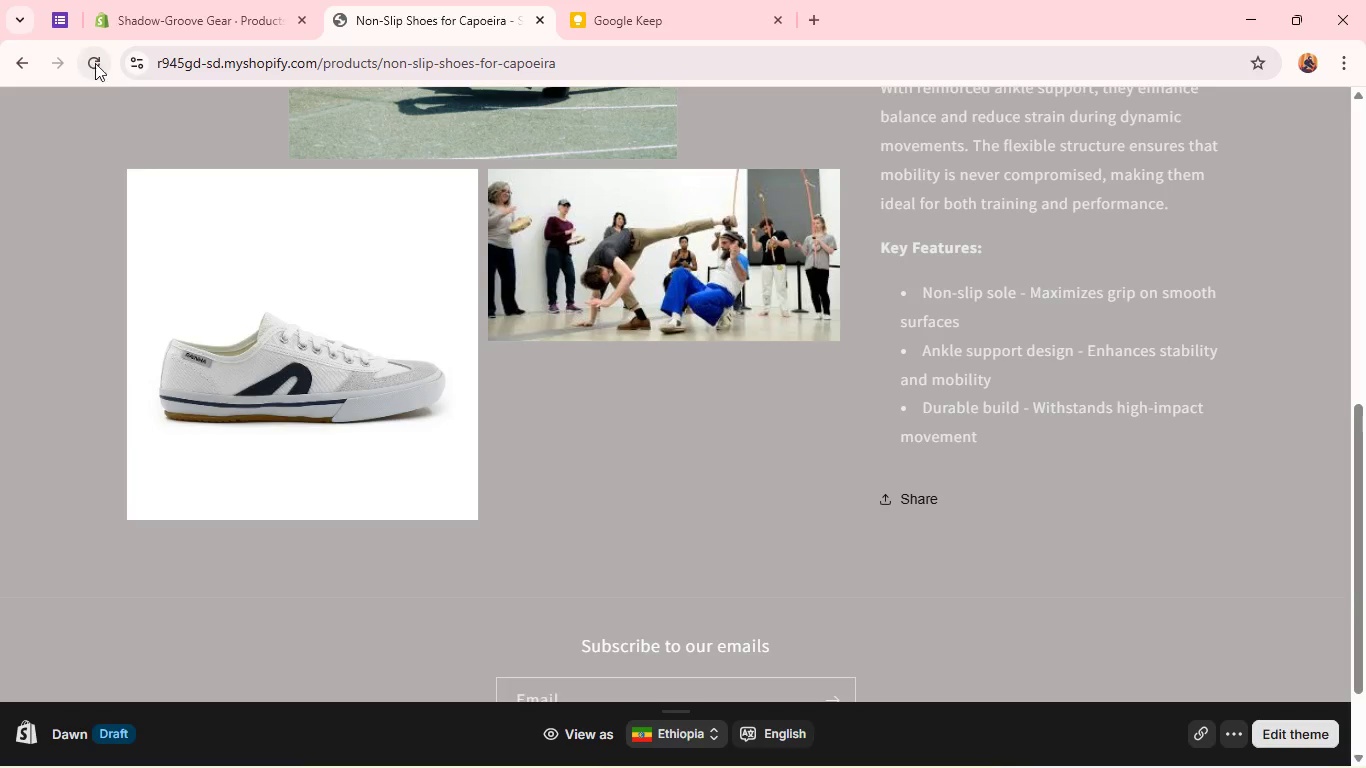 
scroll: coordinate [156, 195], scroll_direction: up, amount: 3.0
 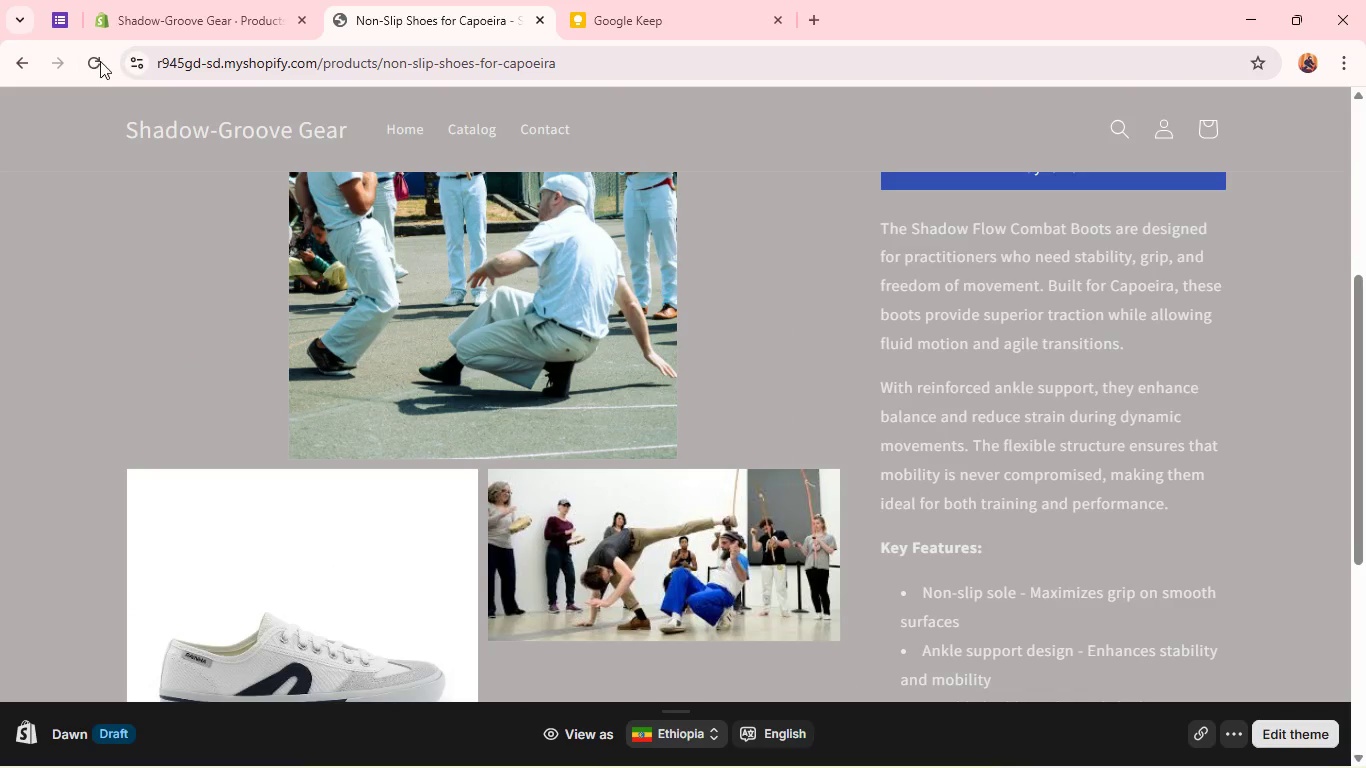 
left_click([99, 62])
 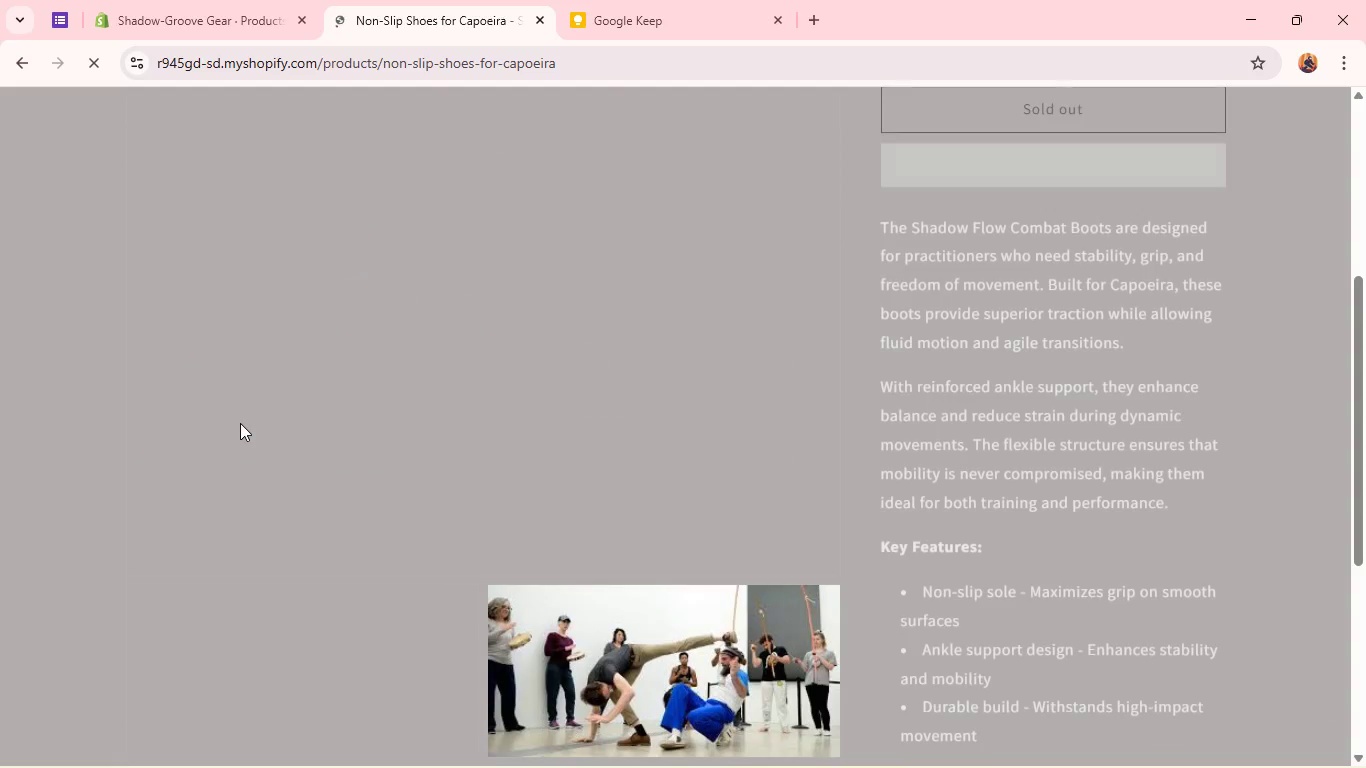 
scroll: coordinate [624, 406], scroll_direction: down, amount: 1.0
 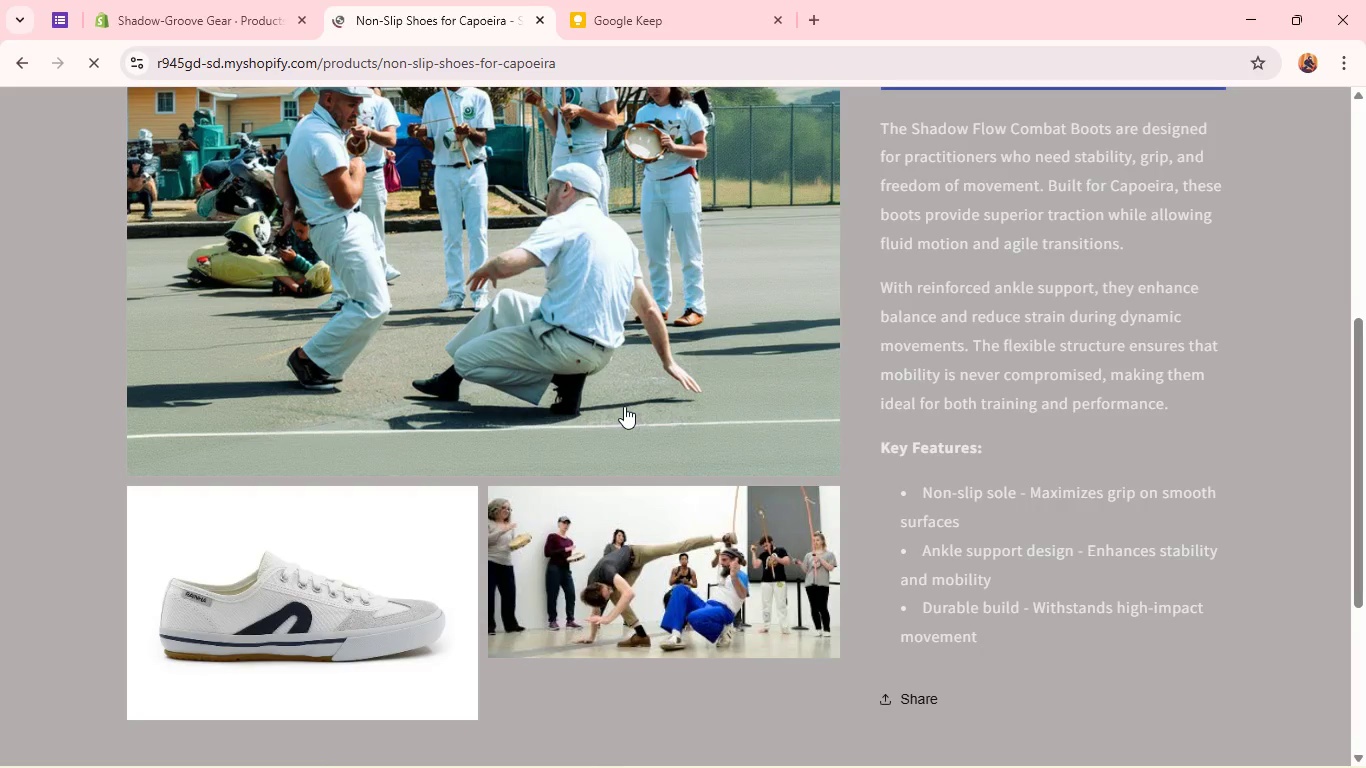 
left_click([216, 0])
 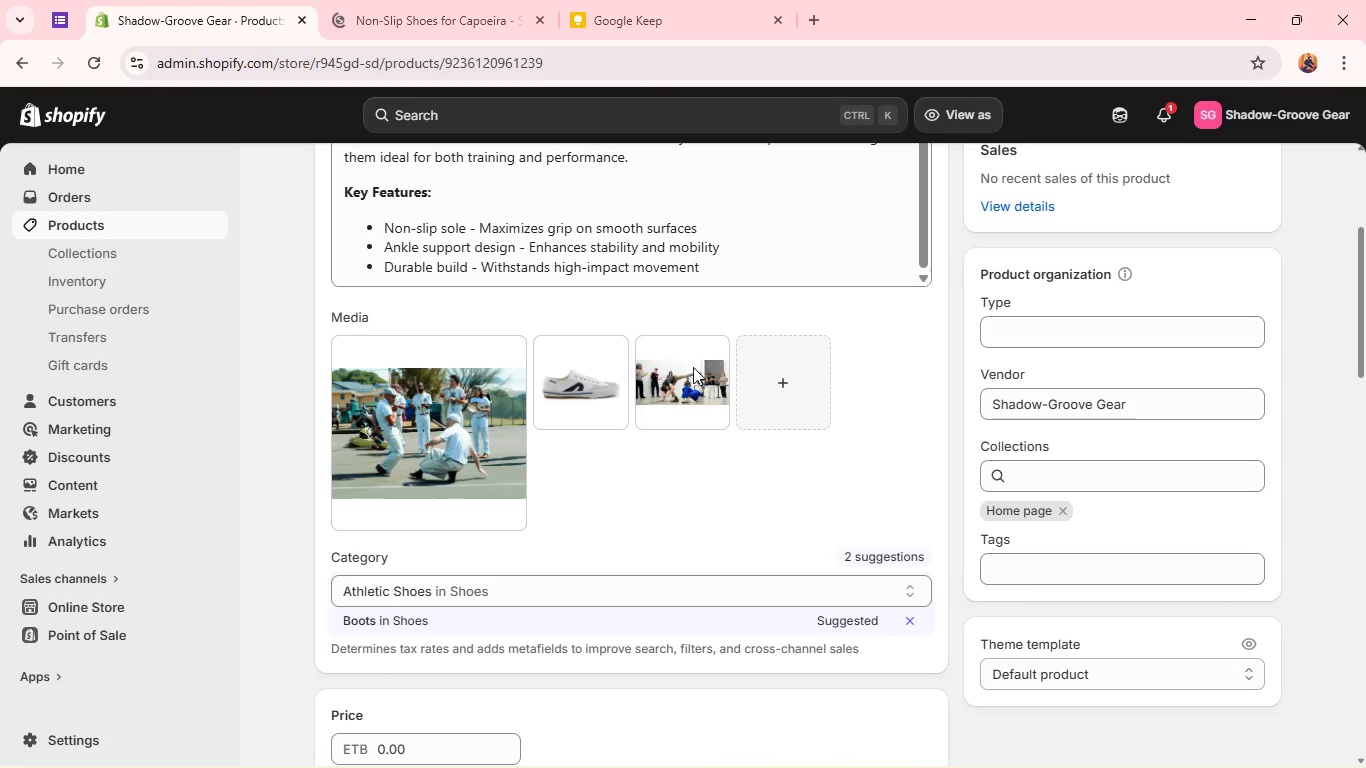 
scroll: coordinate [624, 406], scroll_direction: none, amount: 0.0
 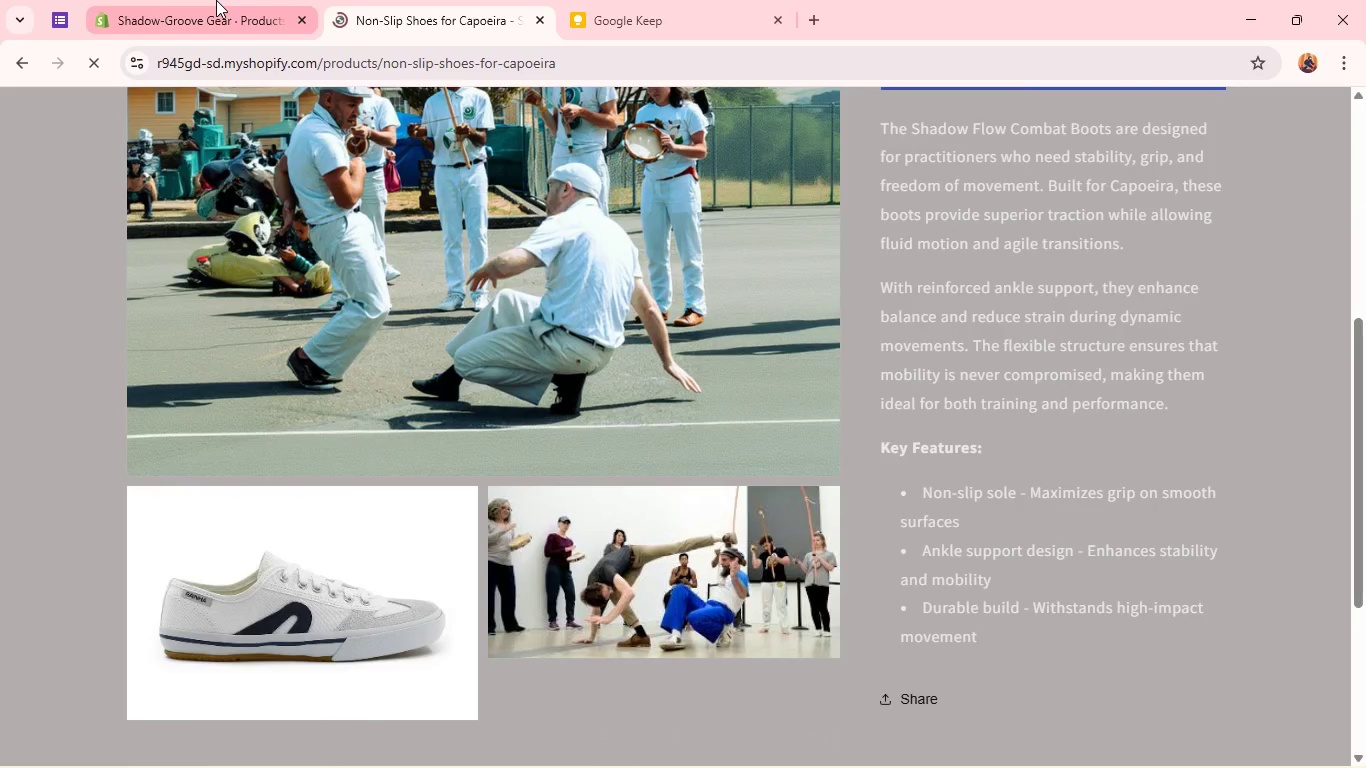 
left_click([689, 378])
 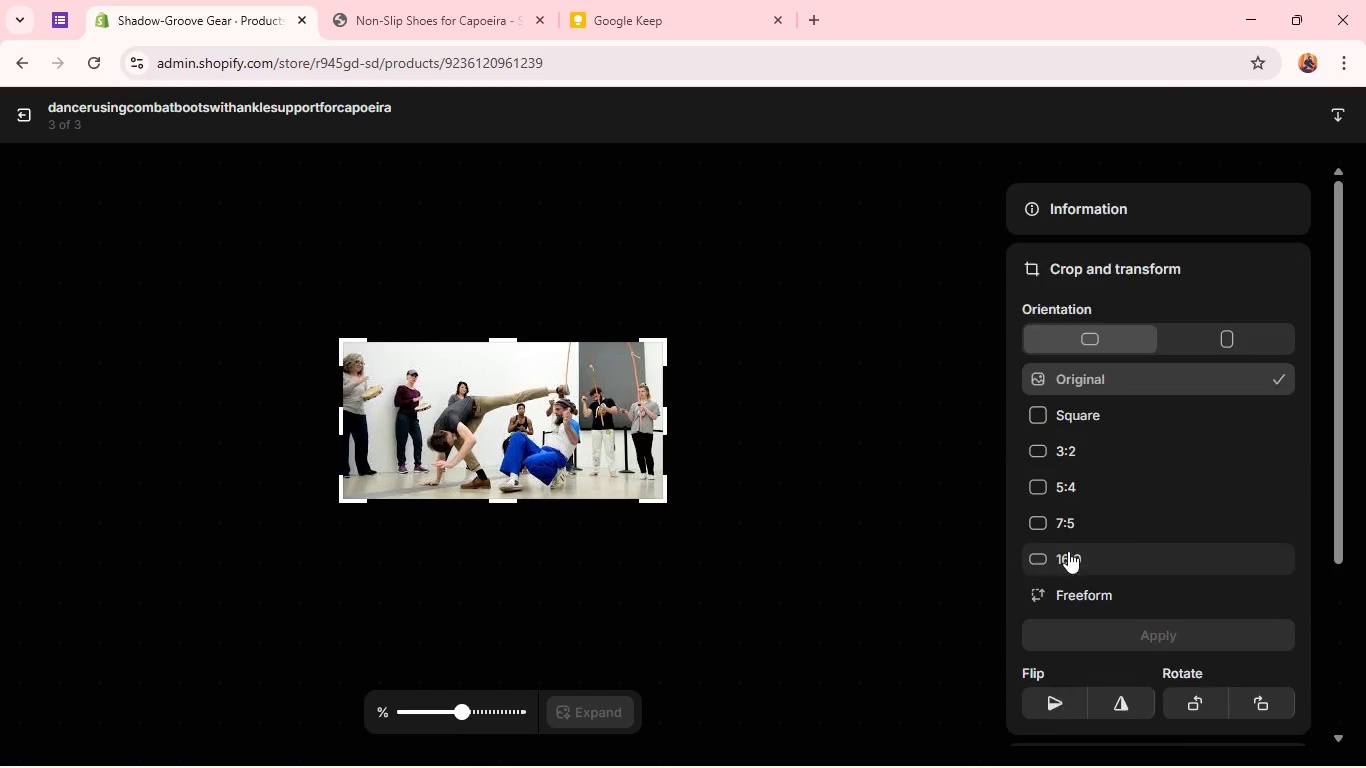 
wait(5.09)
 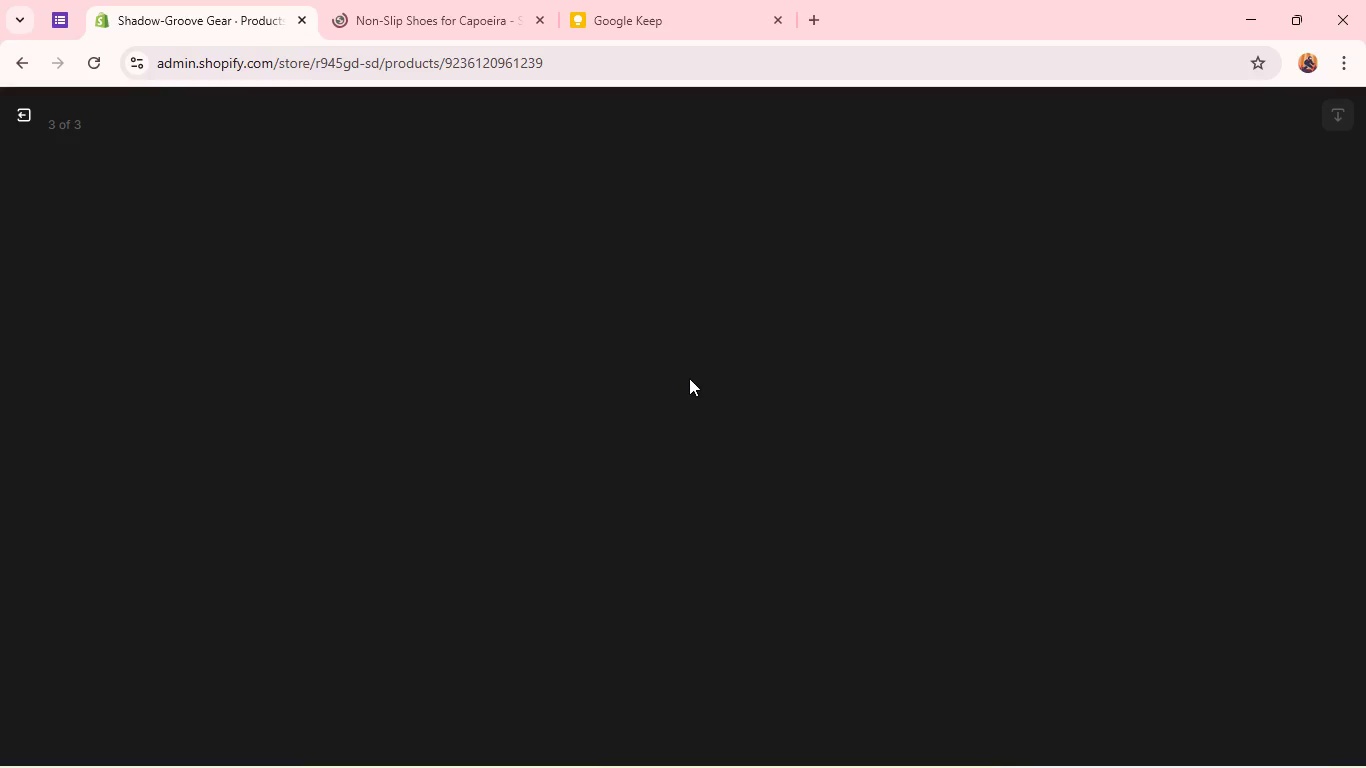 
left_click([1067, 450])
 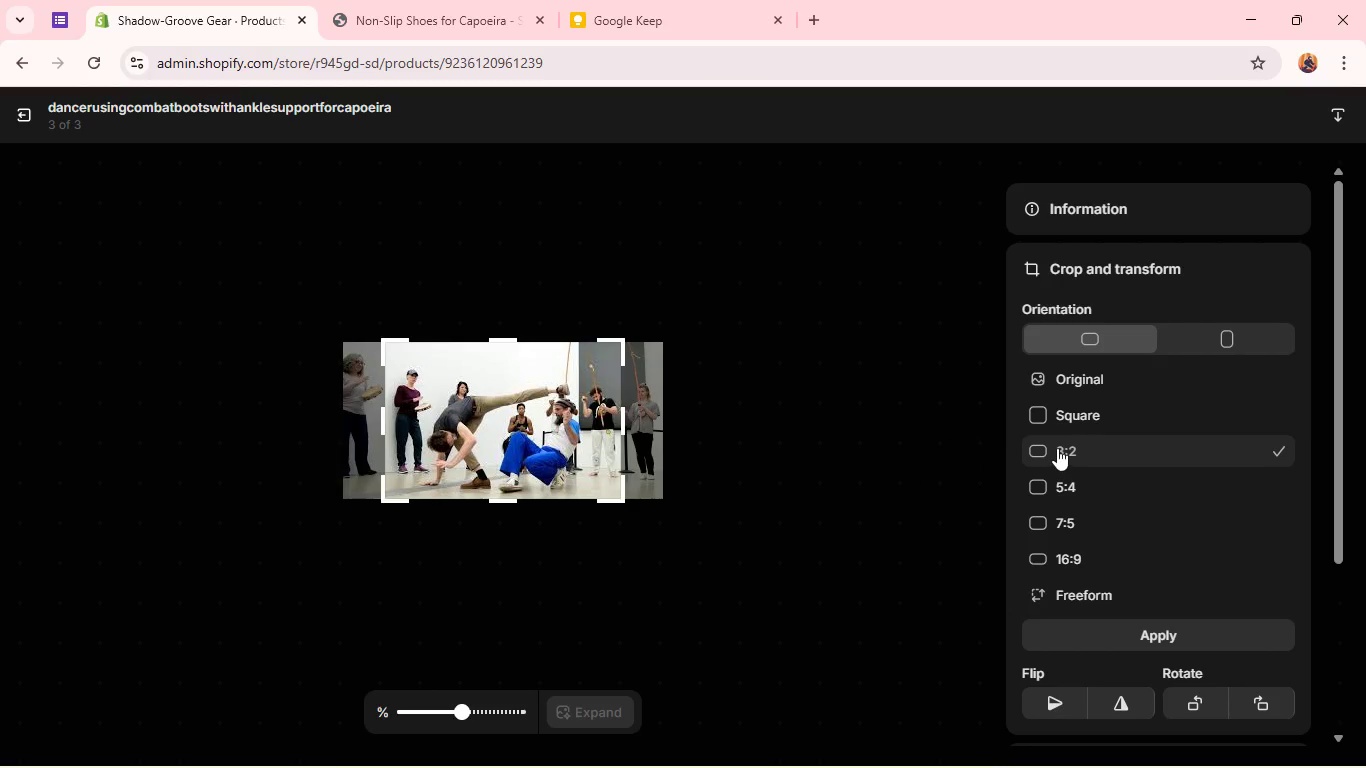 
wait(6.05)
 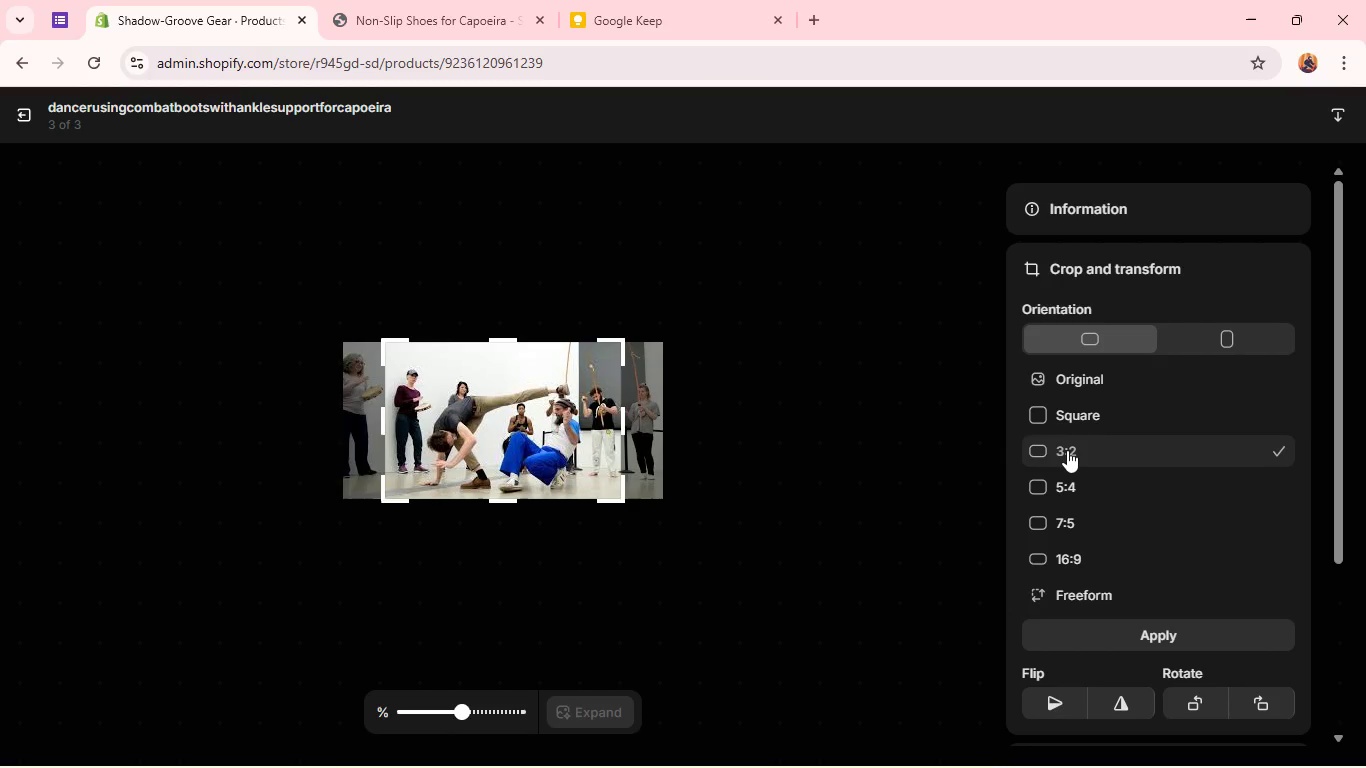 
left_click([431, 716])
 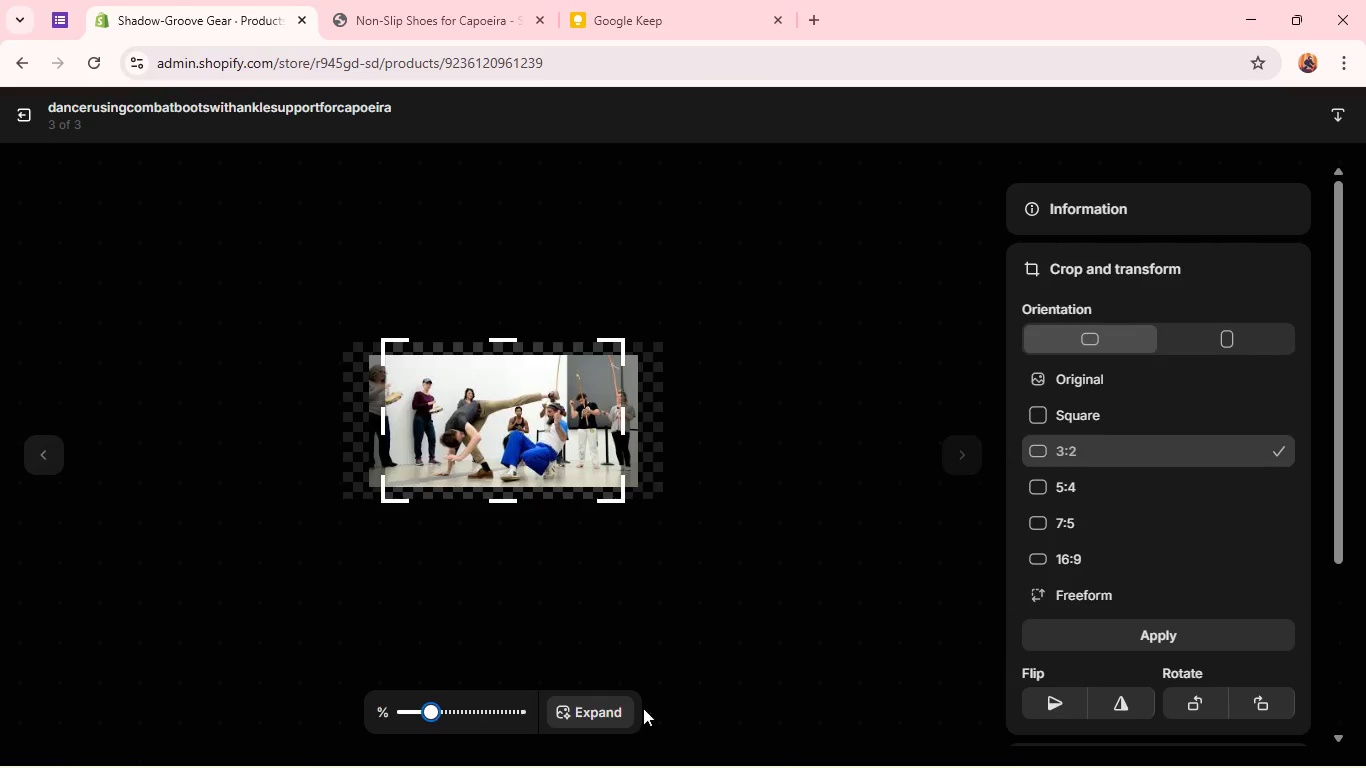 
left_click([594, 709])
 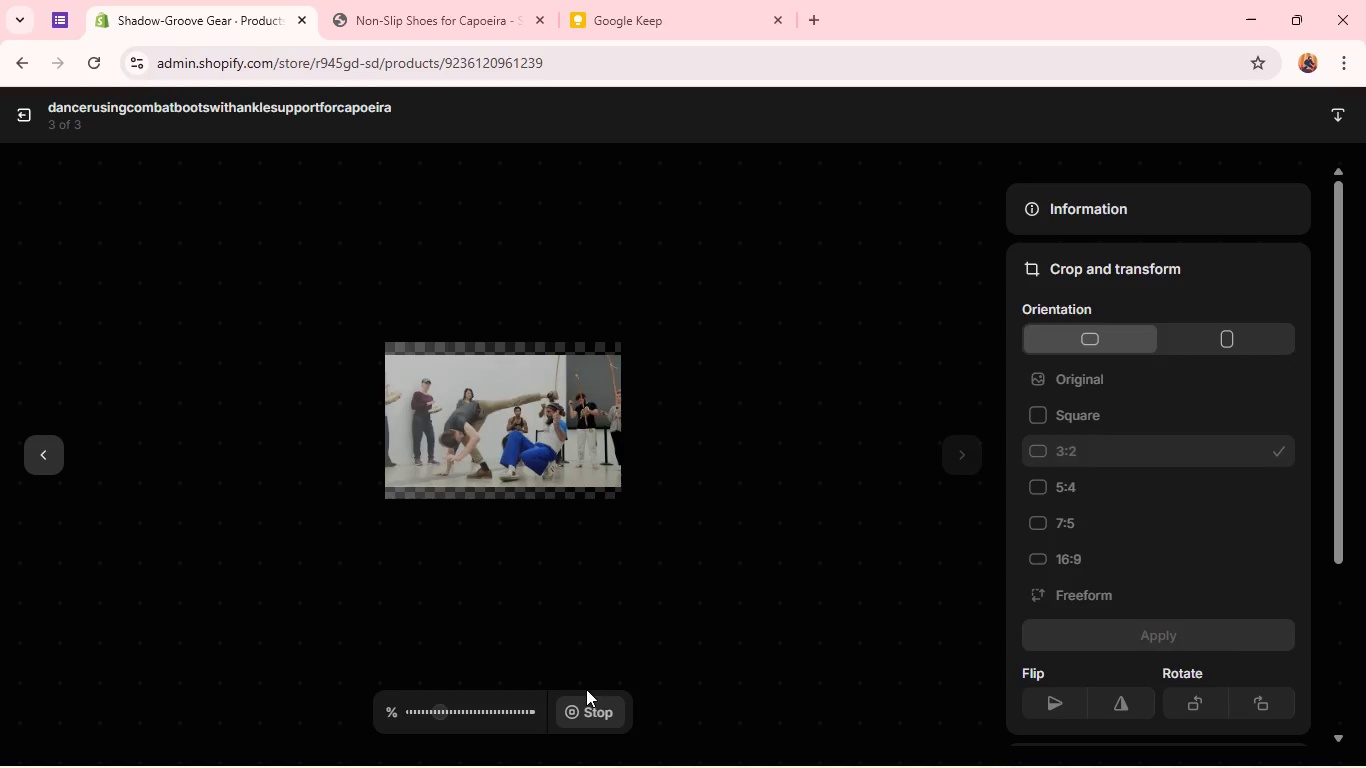 
wait(19.66)
 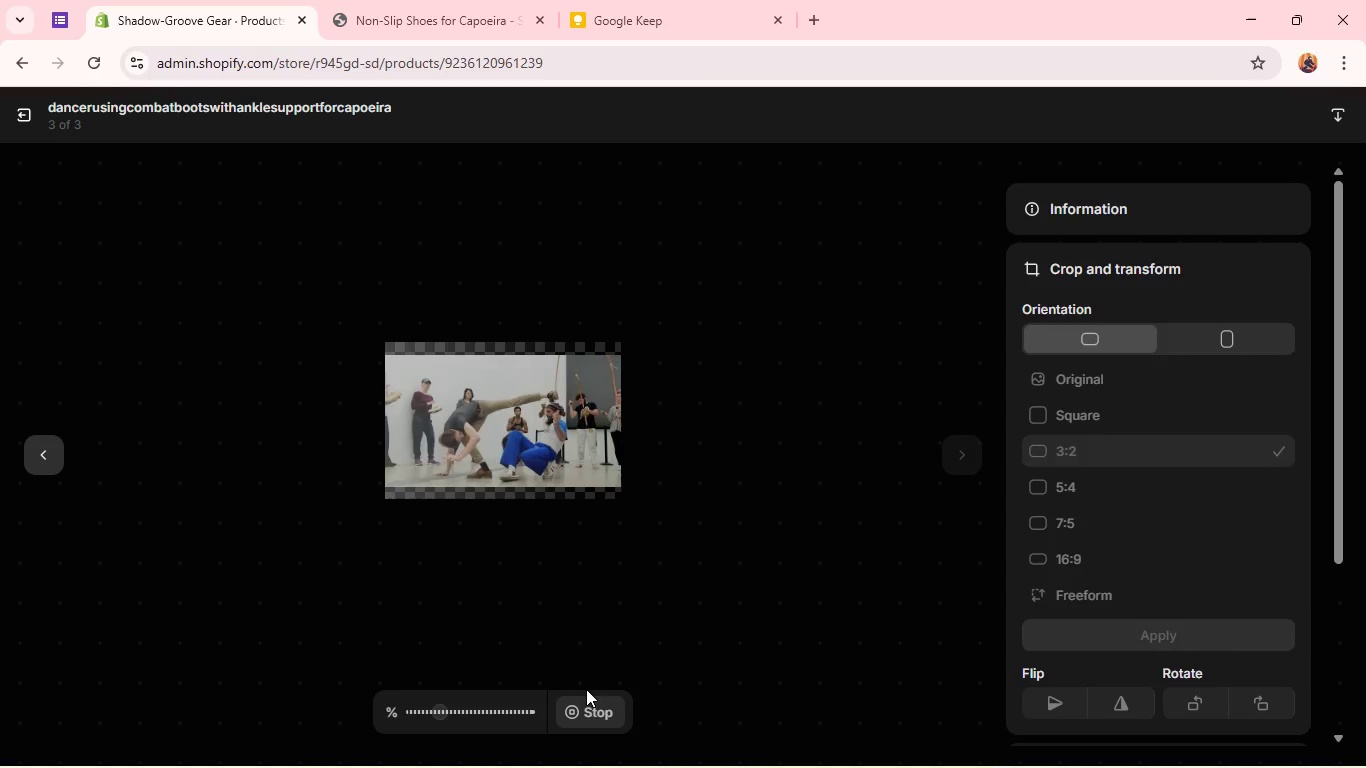 
left_click([1140, 113])
 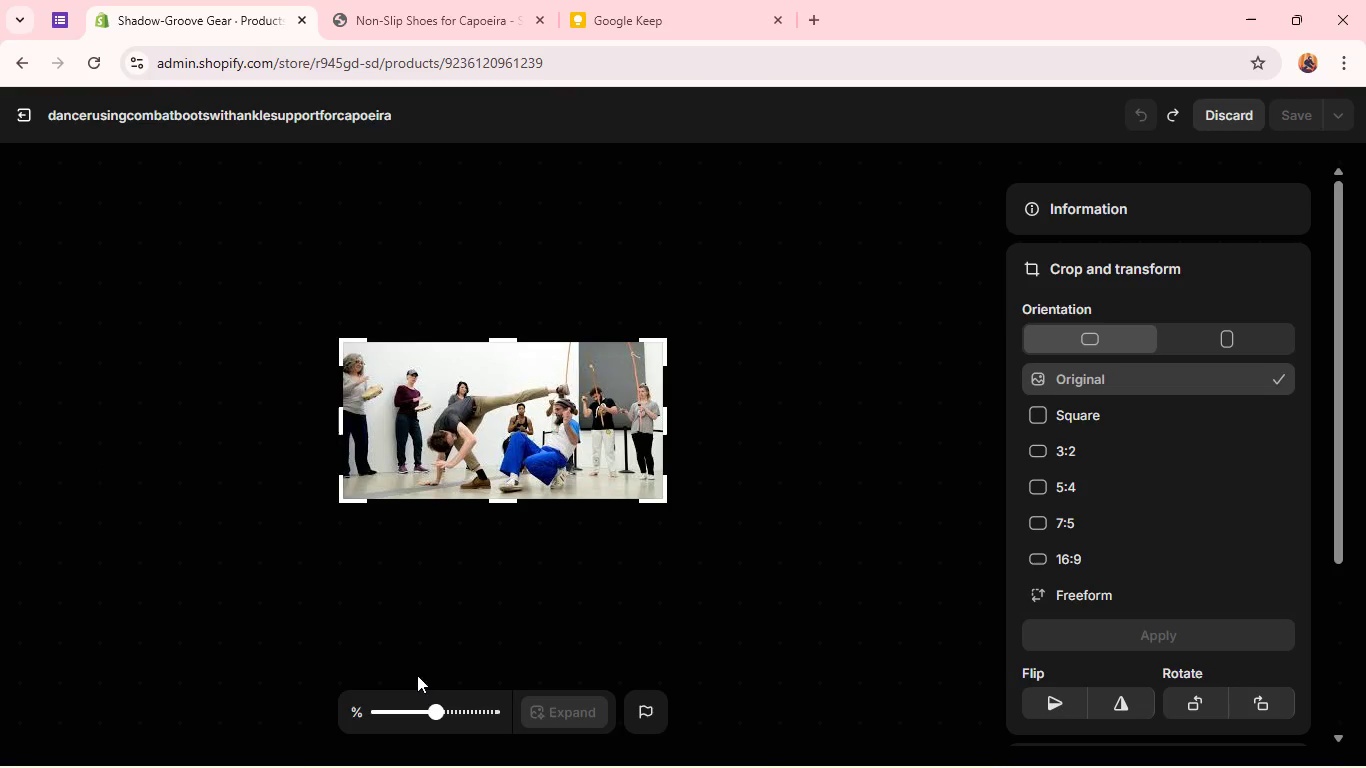 
left_click([465, 710])
 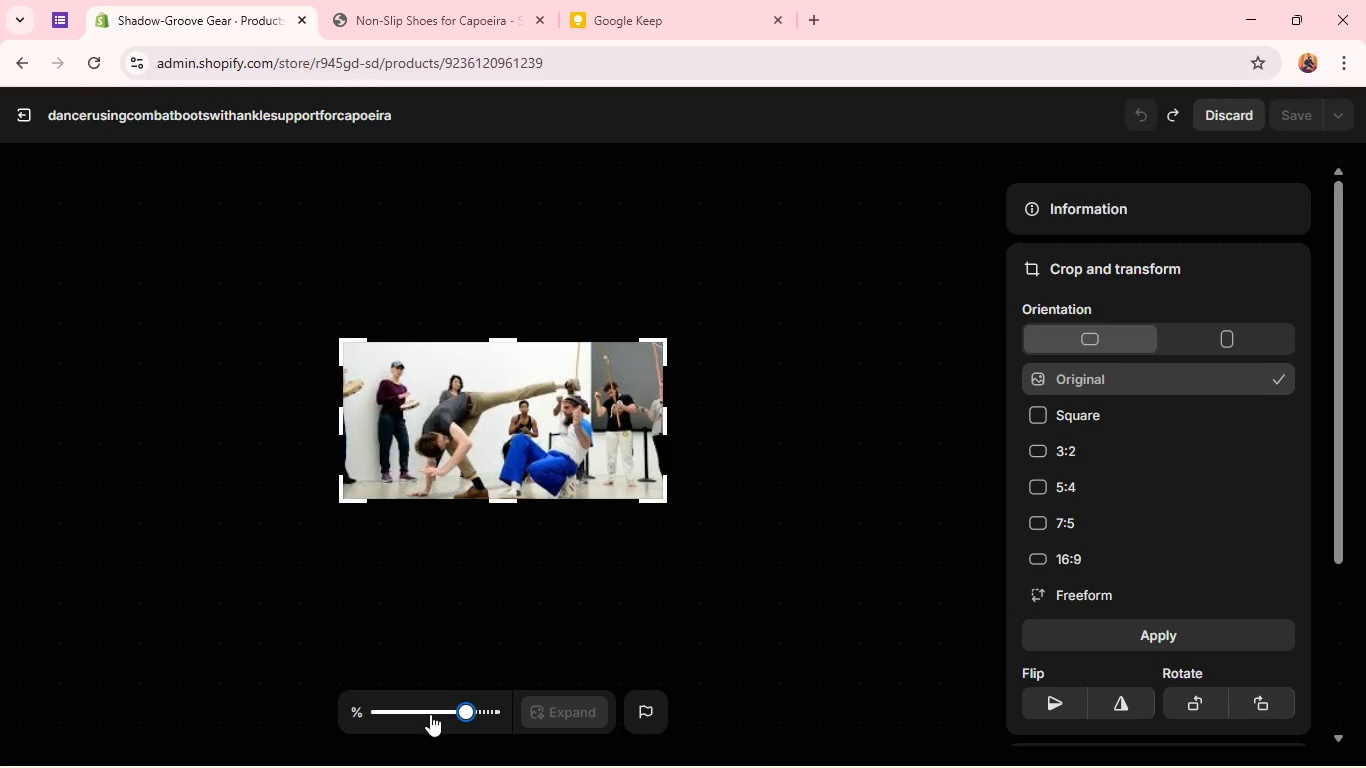 
left_click([430, 714])
 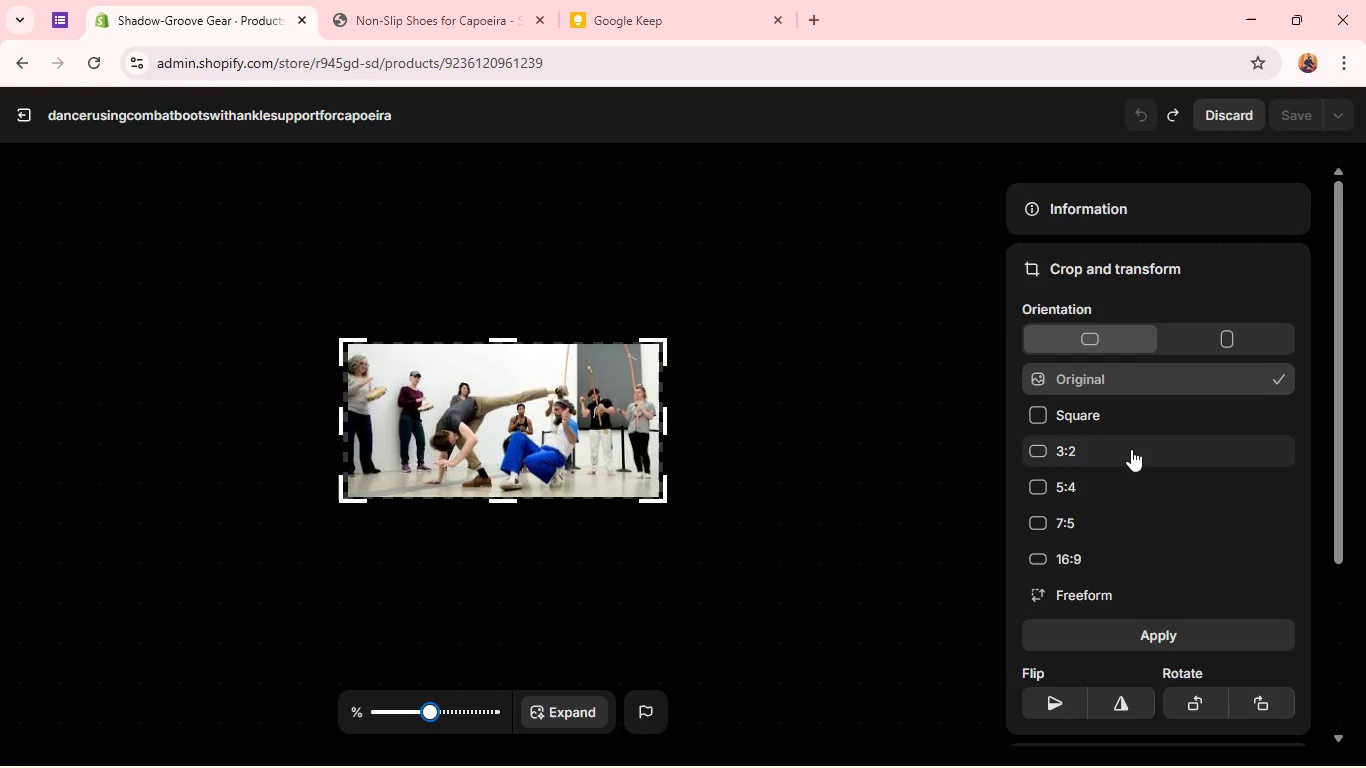 
scroll: coordinate [1127, 453], scroll_direction: down, amount: 3.0
 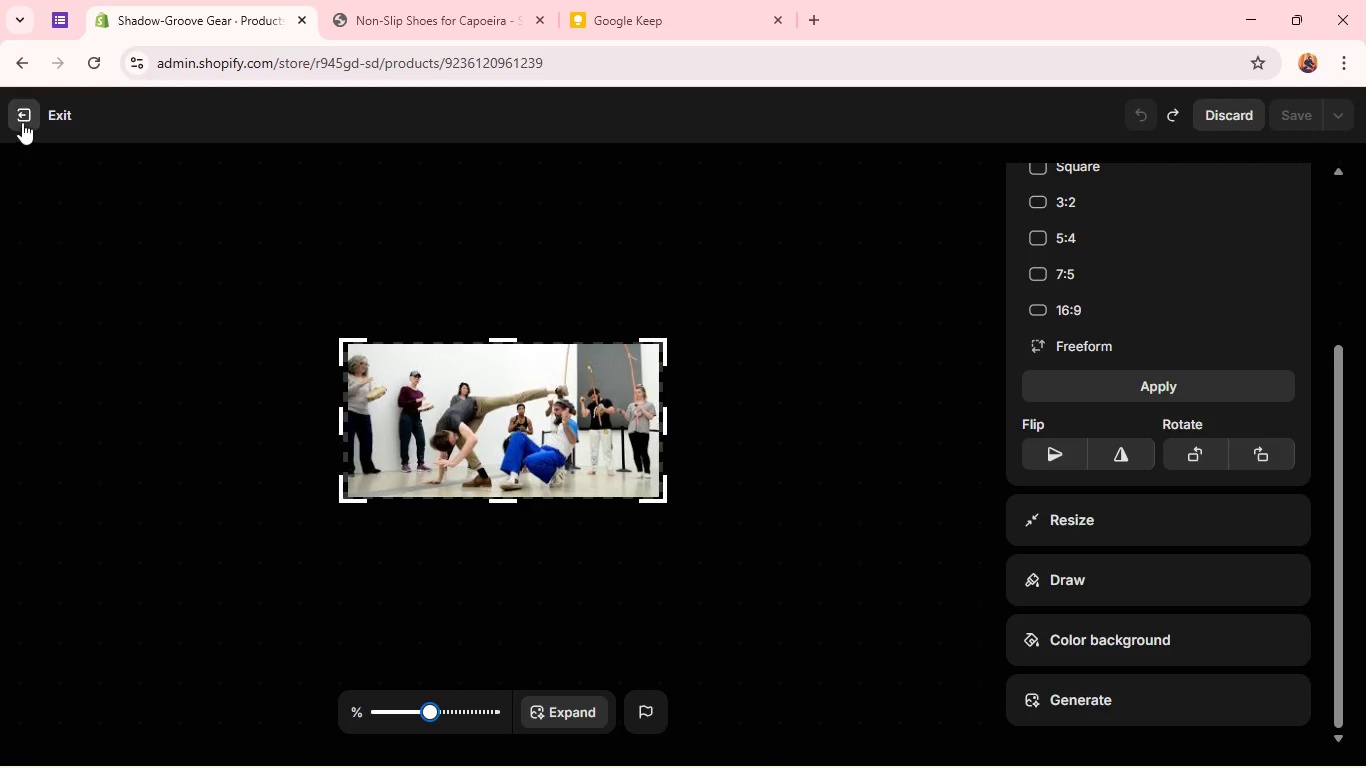 
left_click([22, 122])
 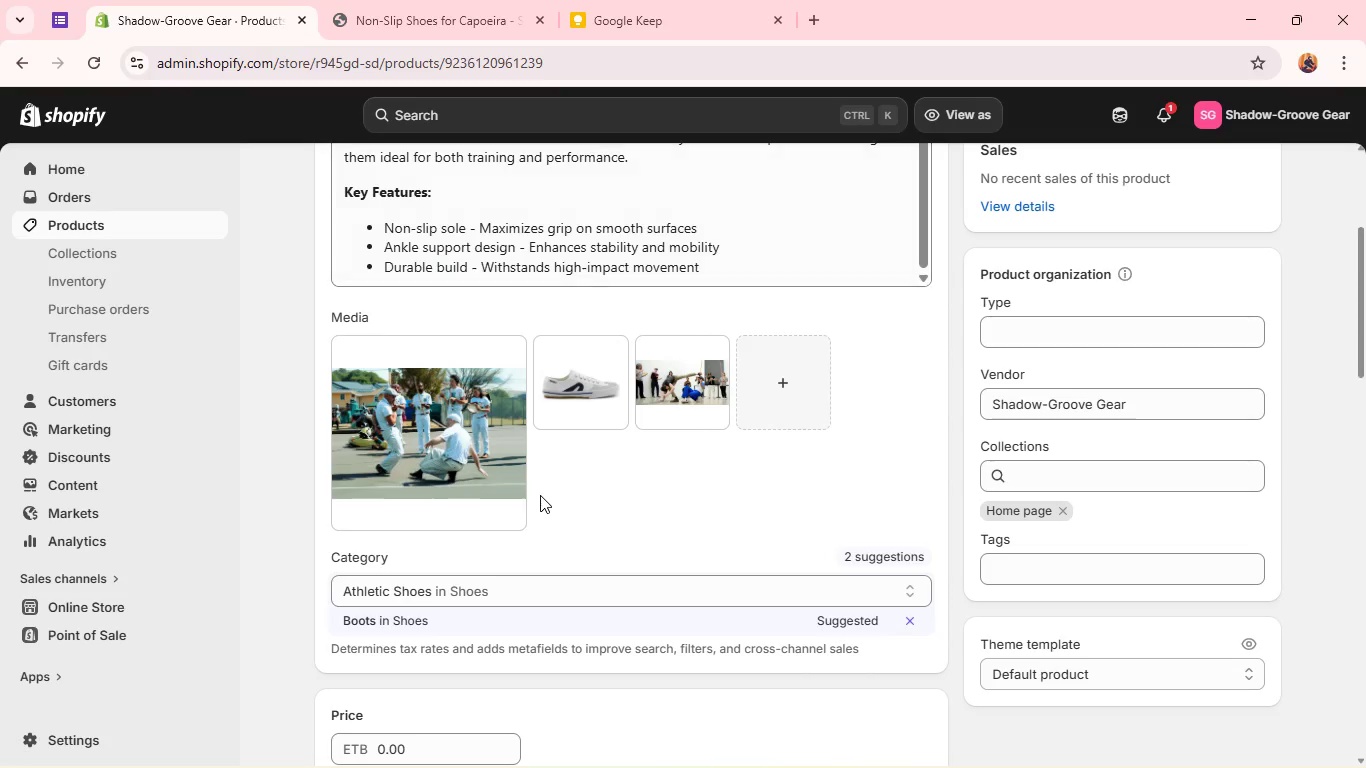 
scroll: coordinate [539, 492], scroll_direction: down, amount: 10.0
 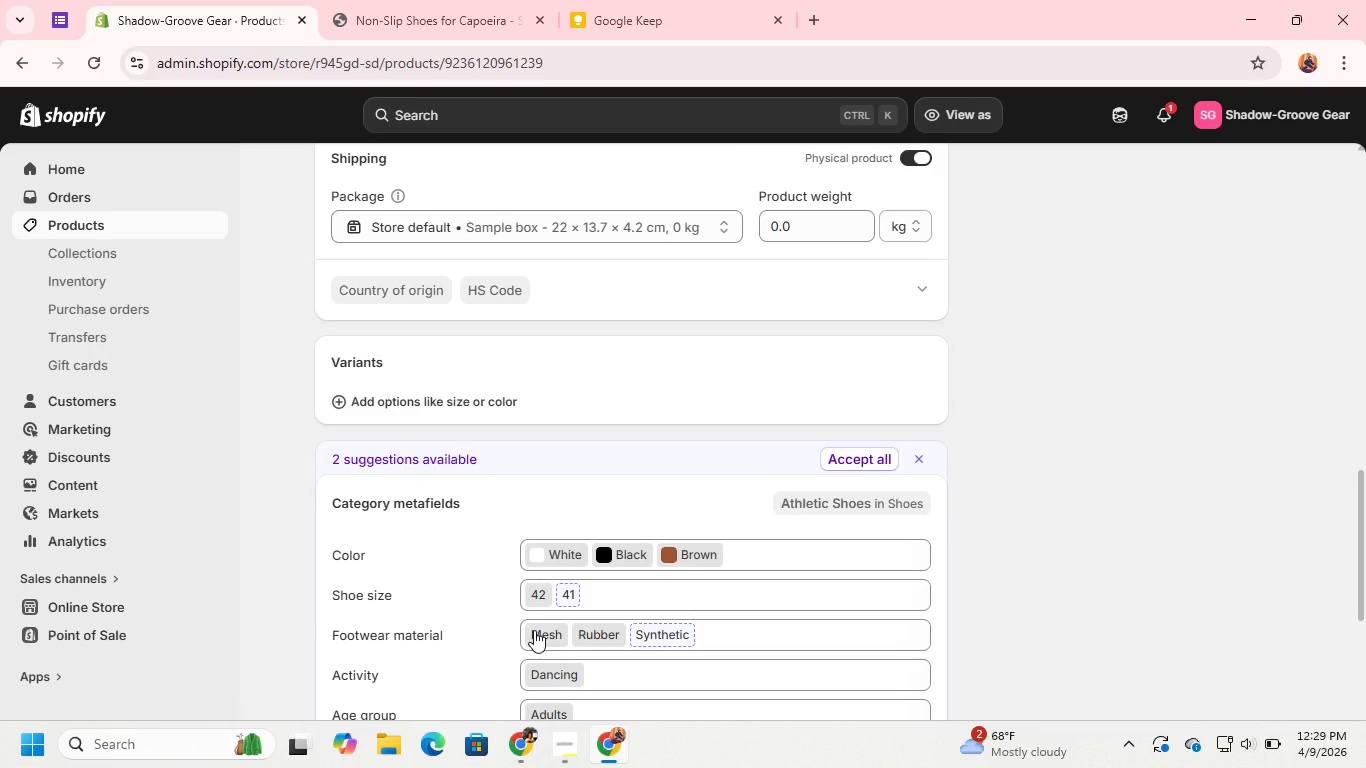 
wait(10.59)
 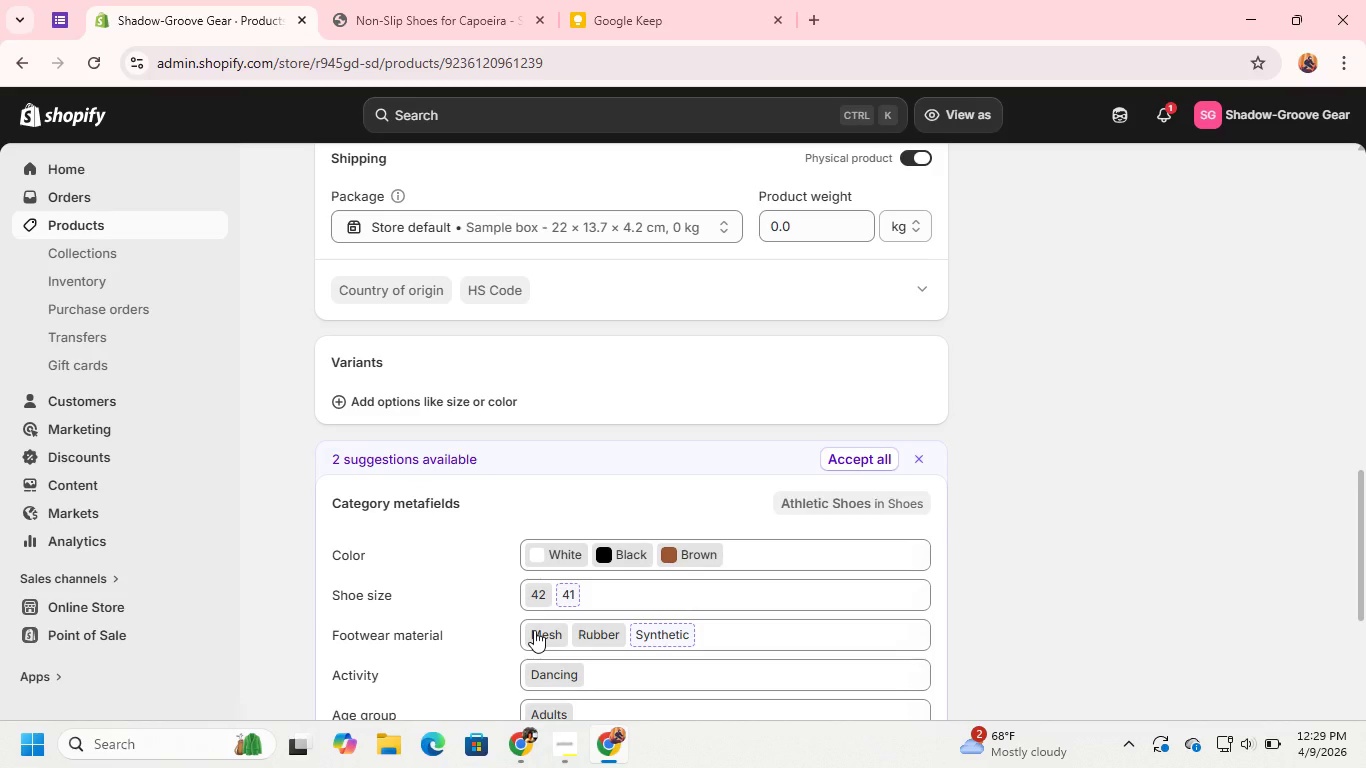 
left_click([405, 15])
 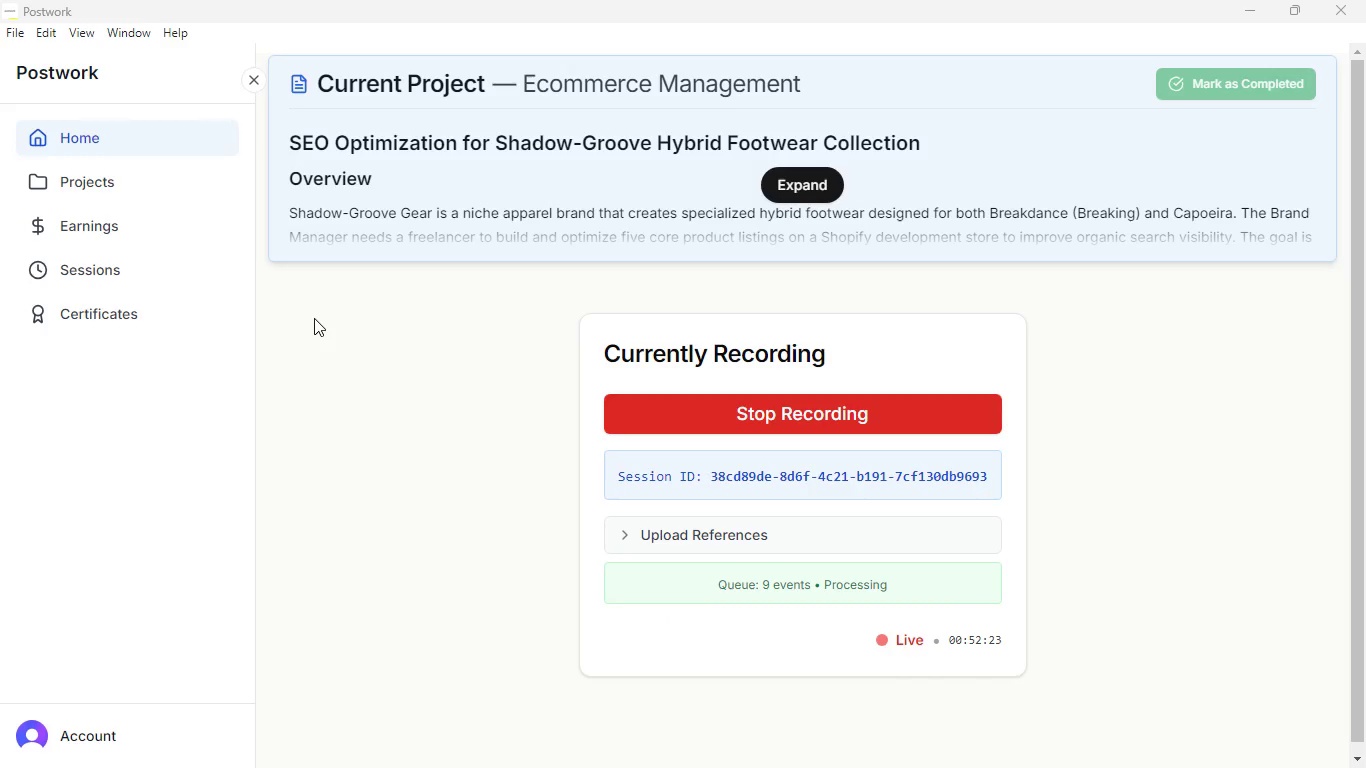 
wait(9.06)
 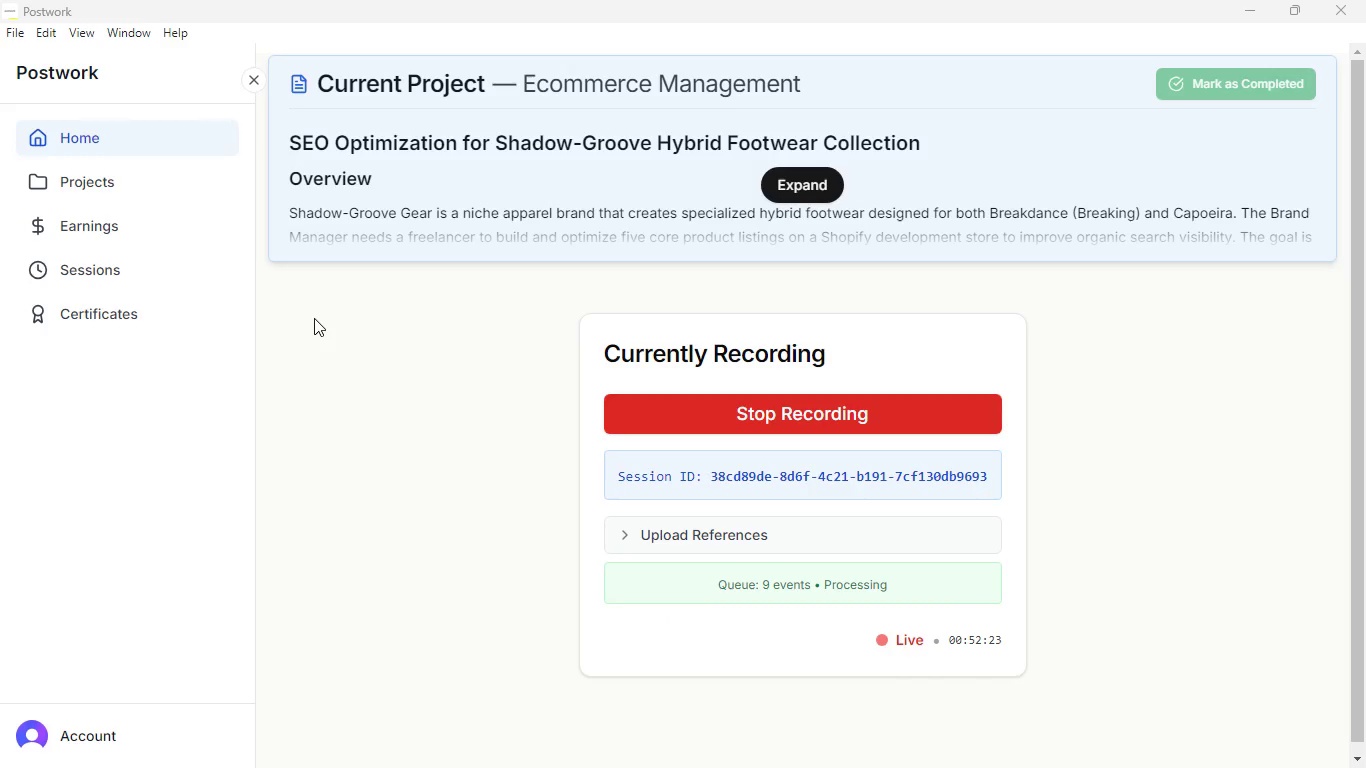 
left_click([611, 744])
 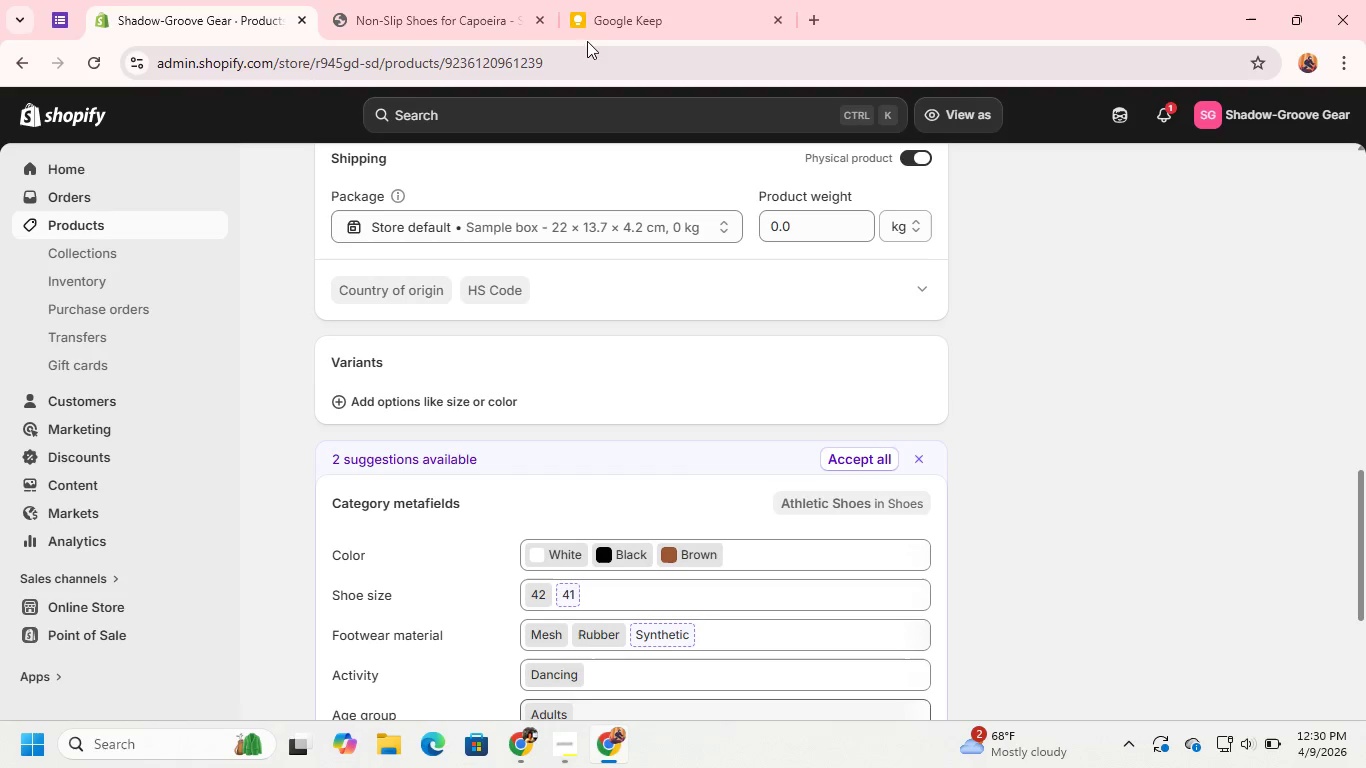 
left_click([444, 23])
 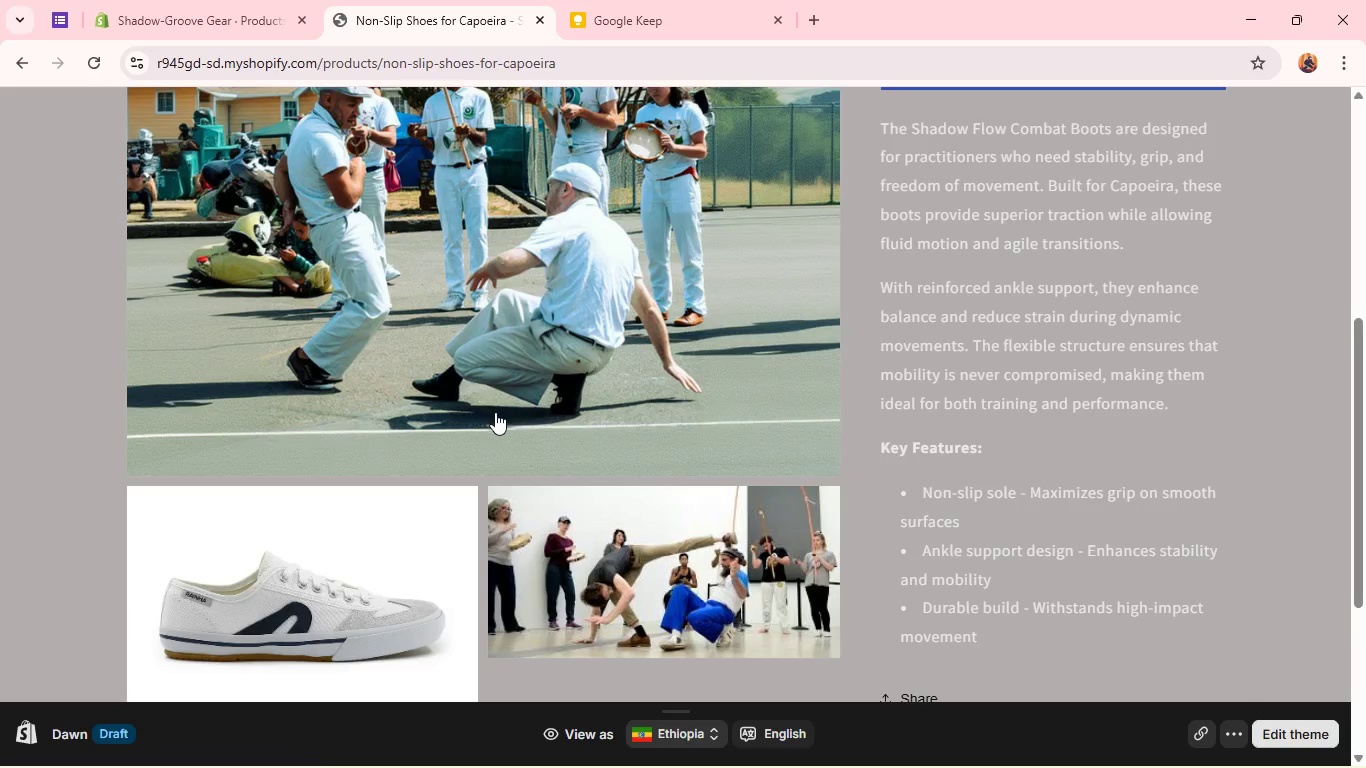 
scroll: coordinate [497, 336], scroll_direction: up, amount: 11.0
 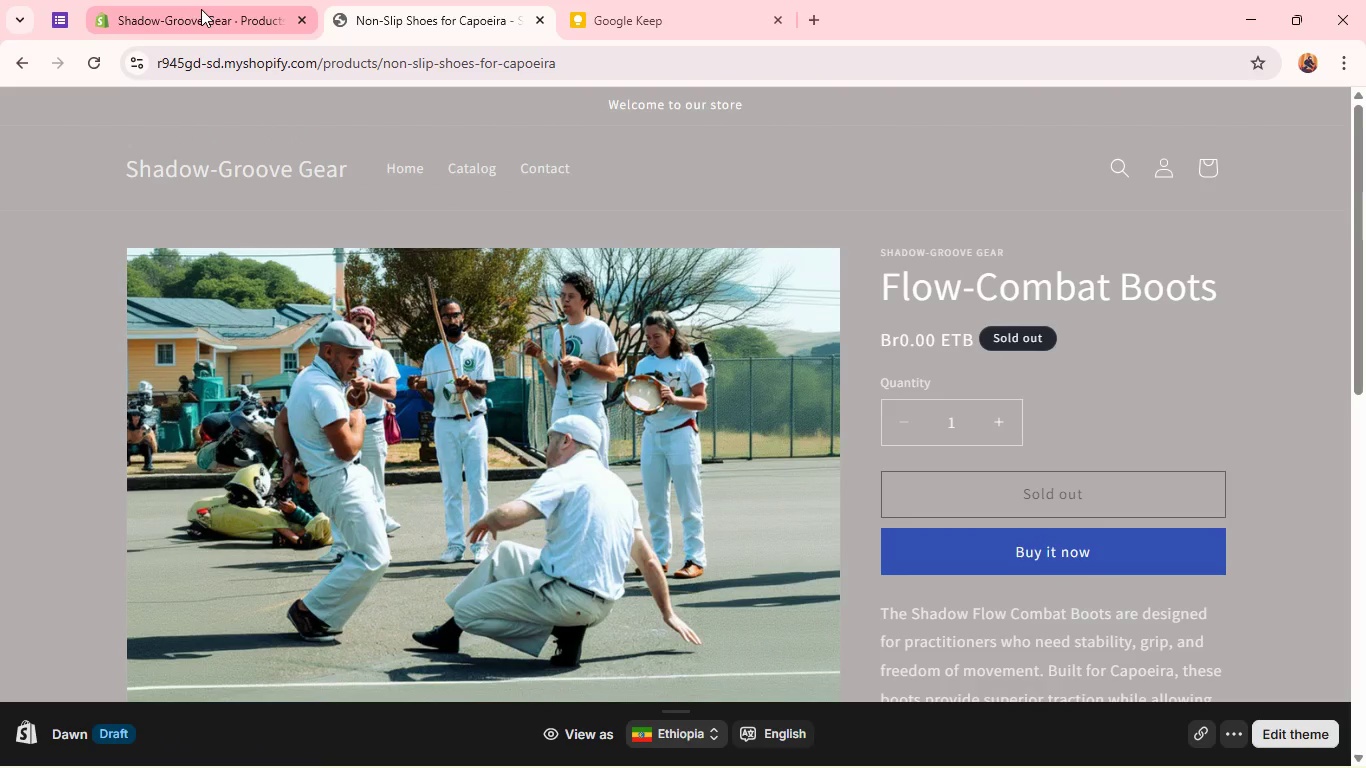 
left_click([201, 9])
 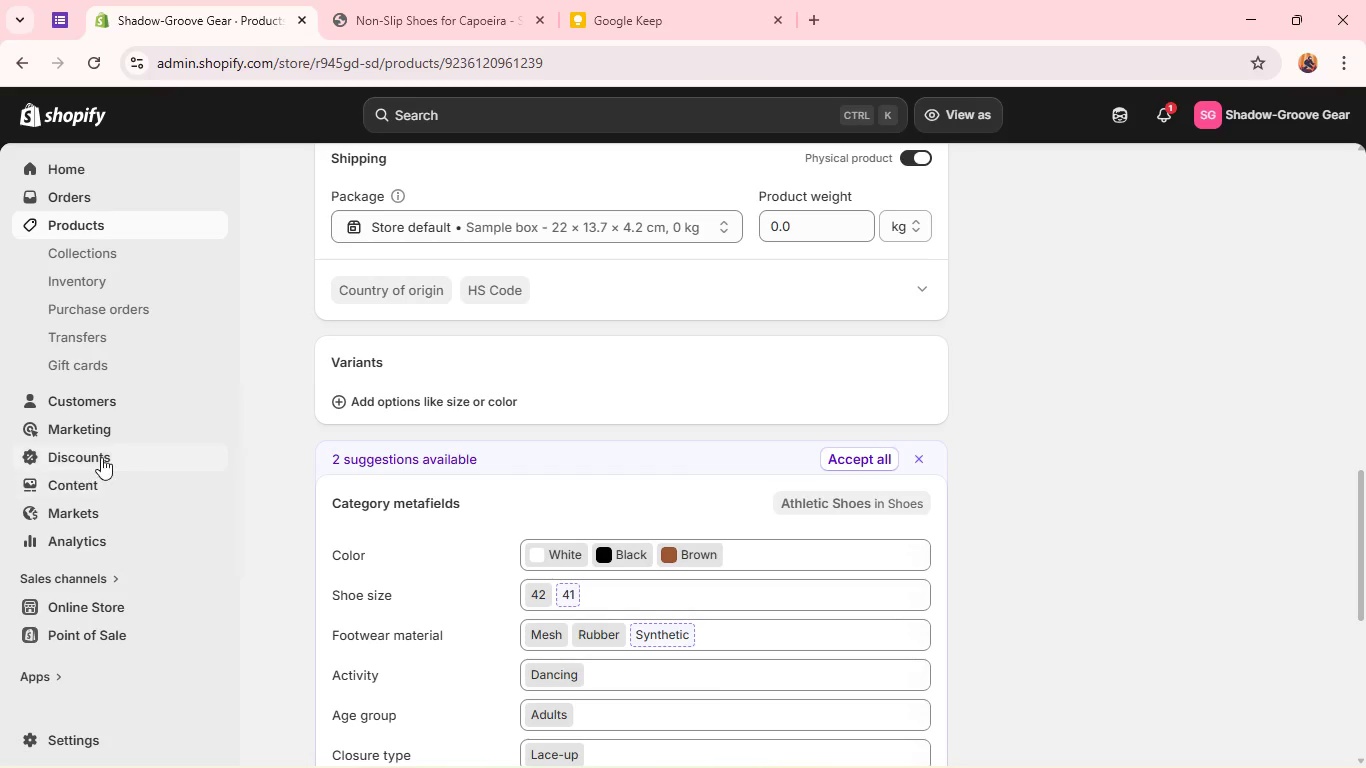 
left_click([126, 612])
 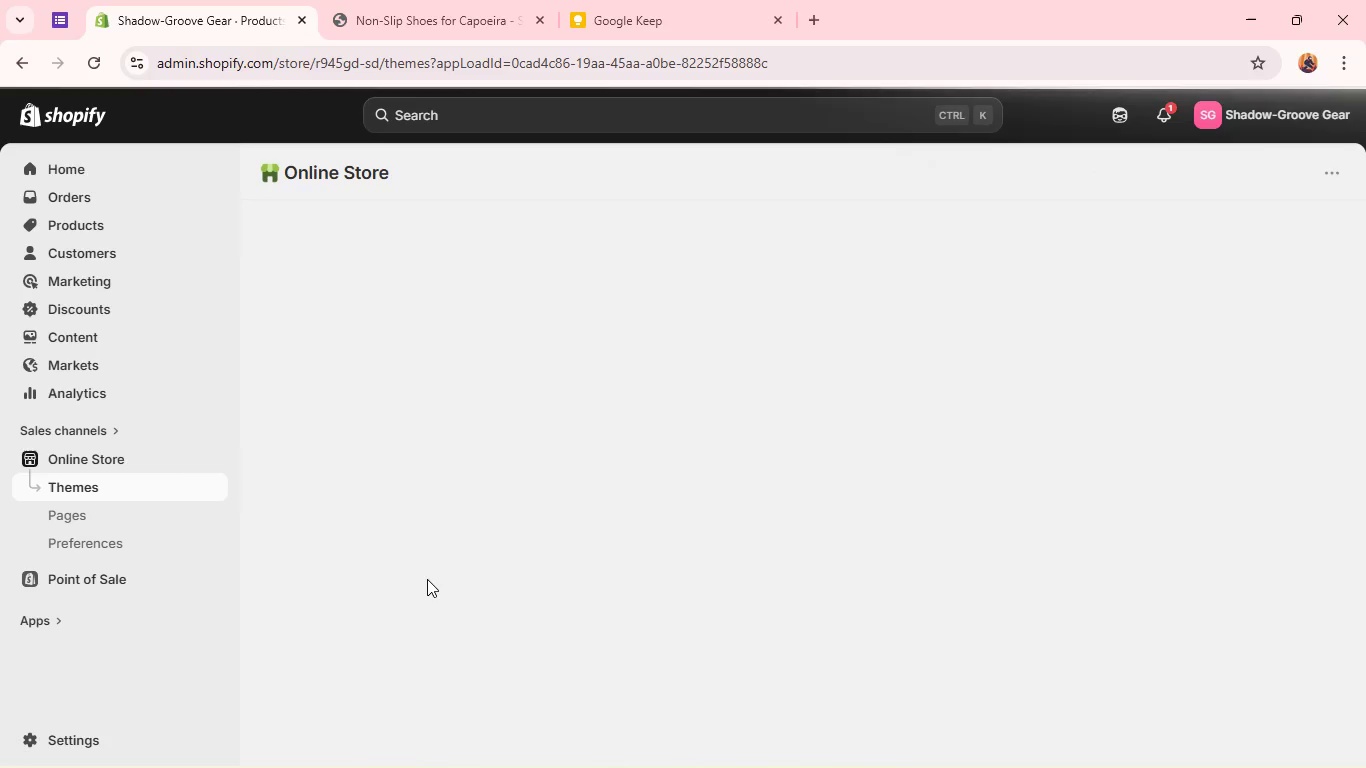 
wait(20.75)
 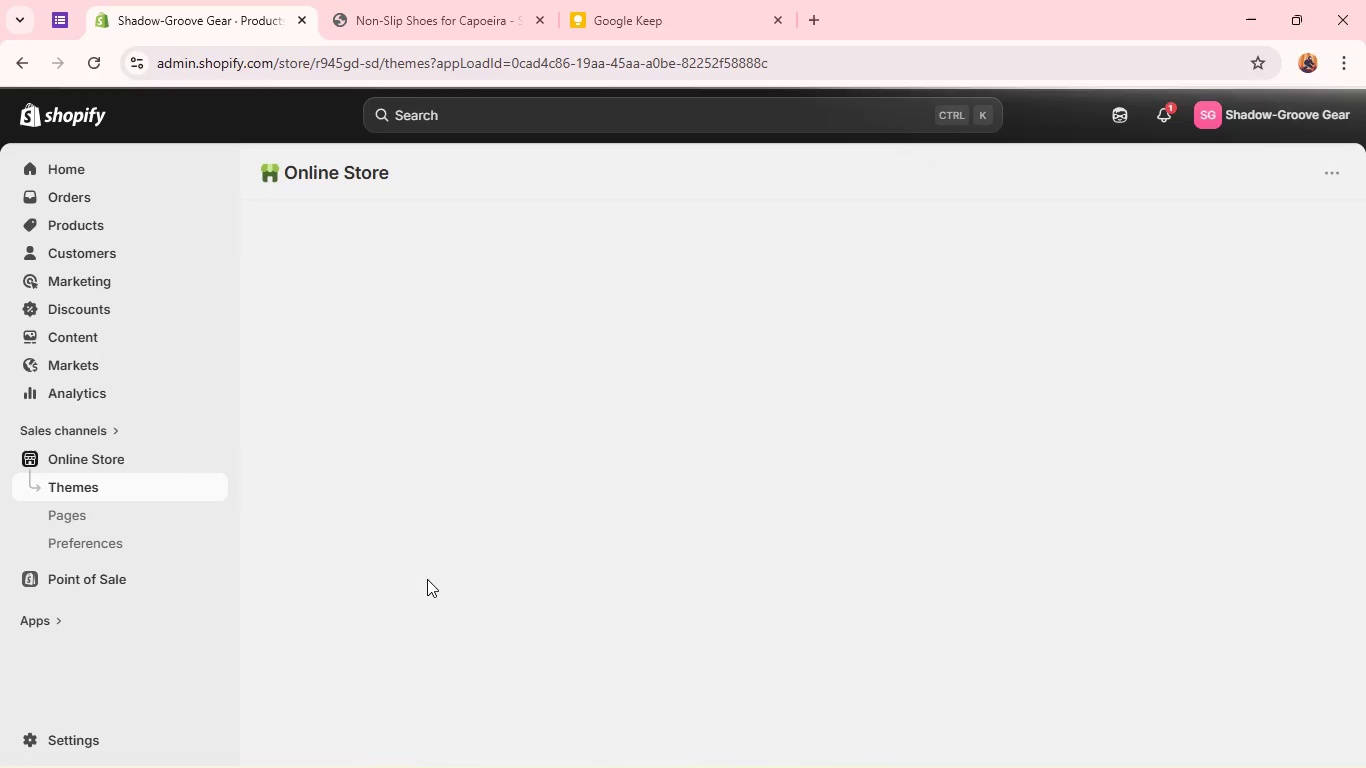 
left_click([566, 747])